 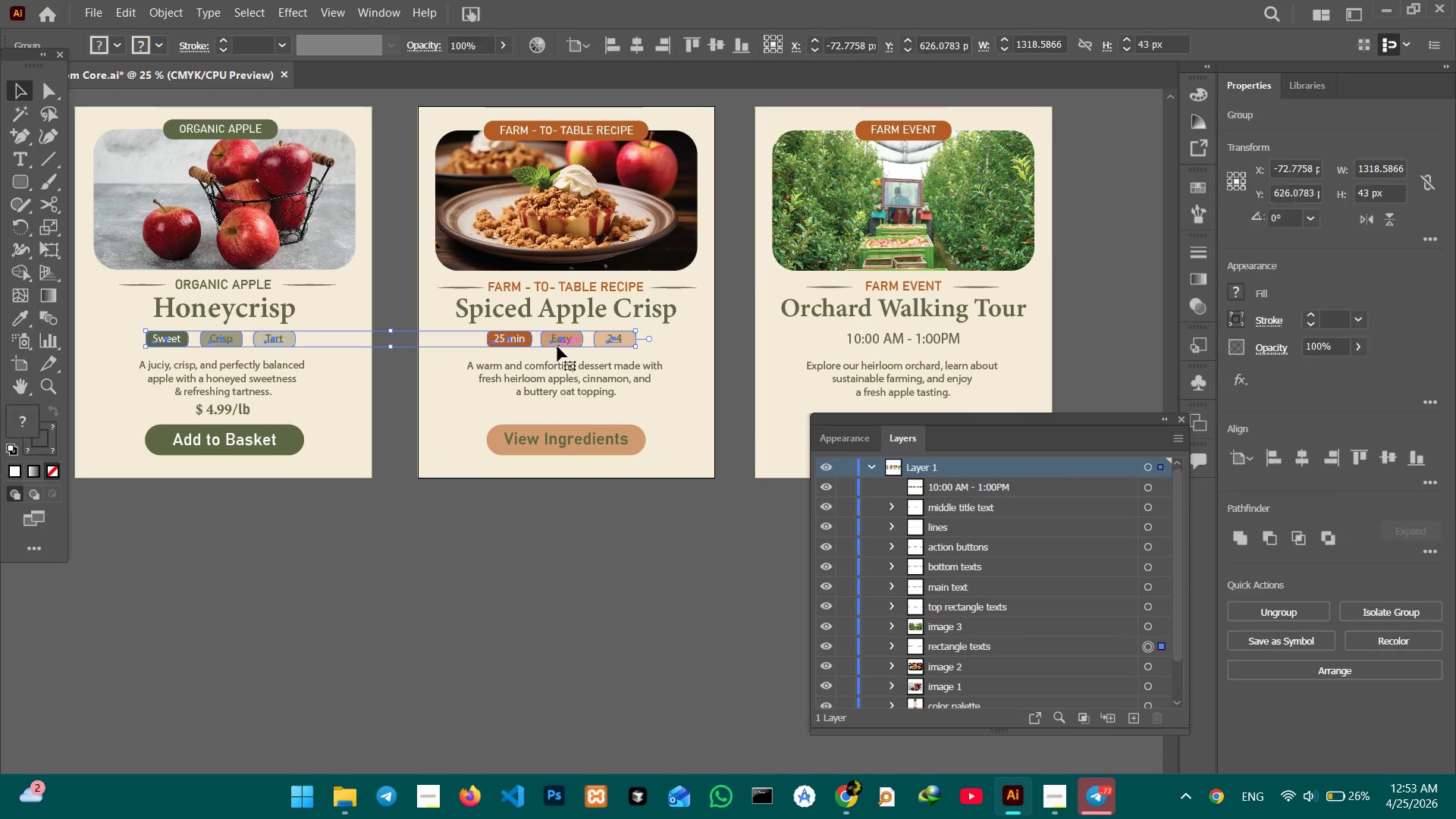 
double_click([563, 344])
 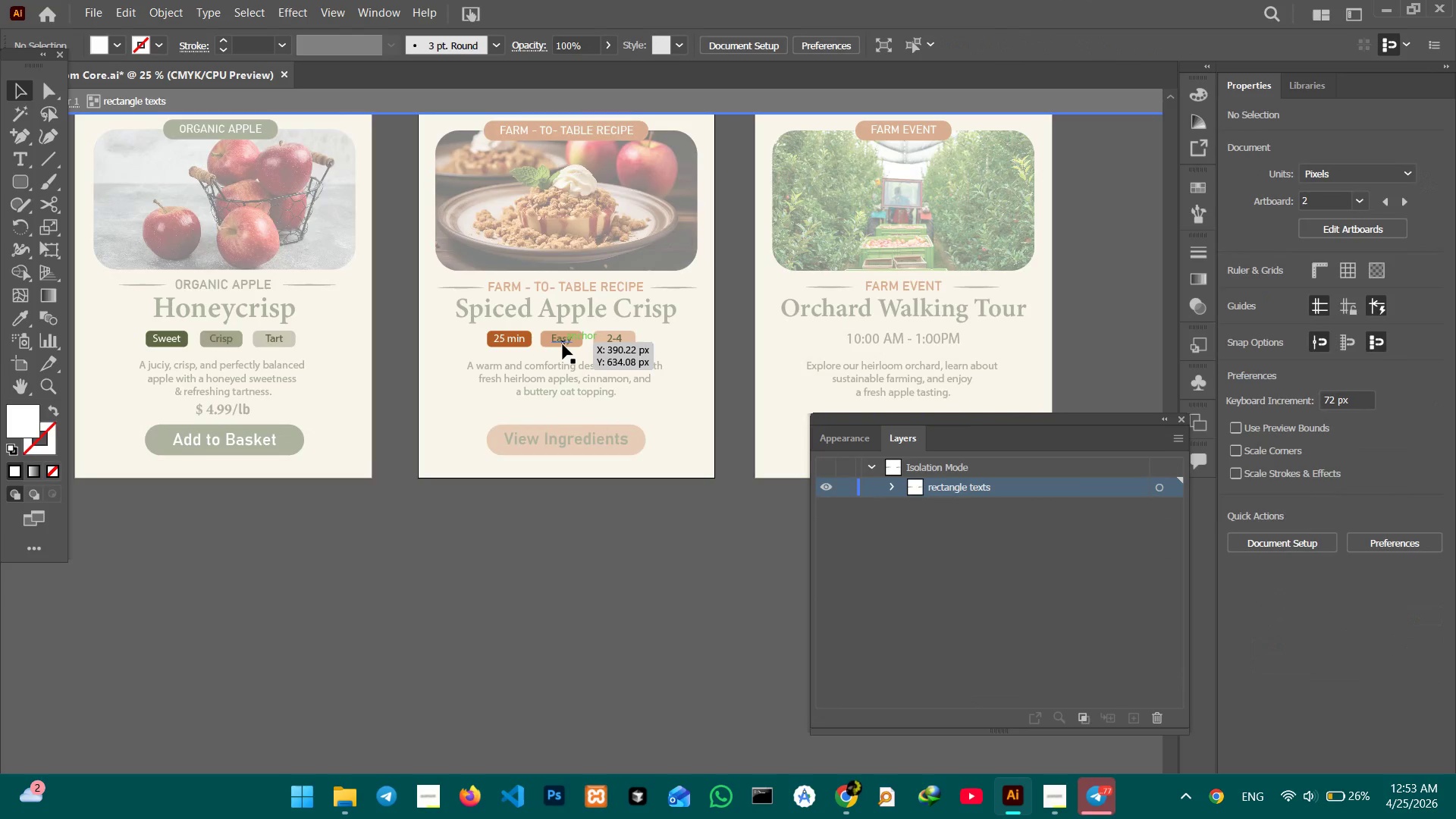 
left_click([563, 344])
 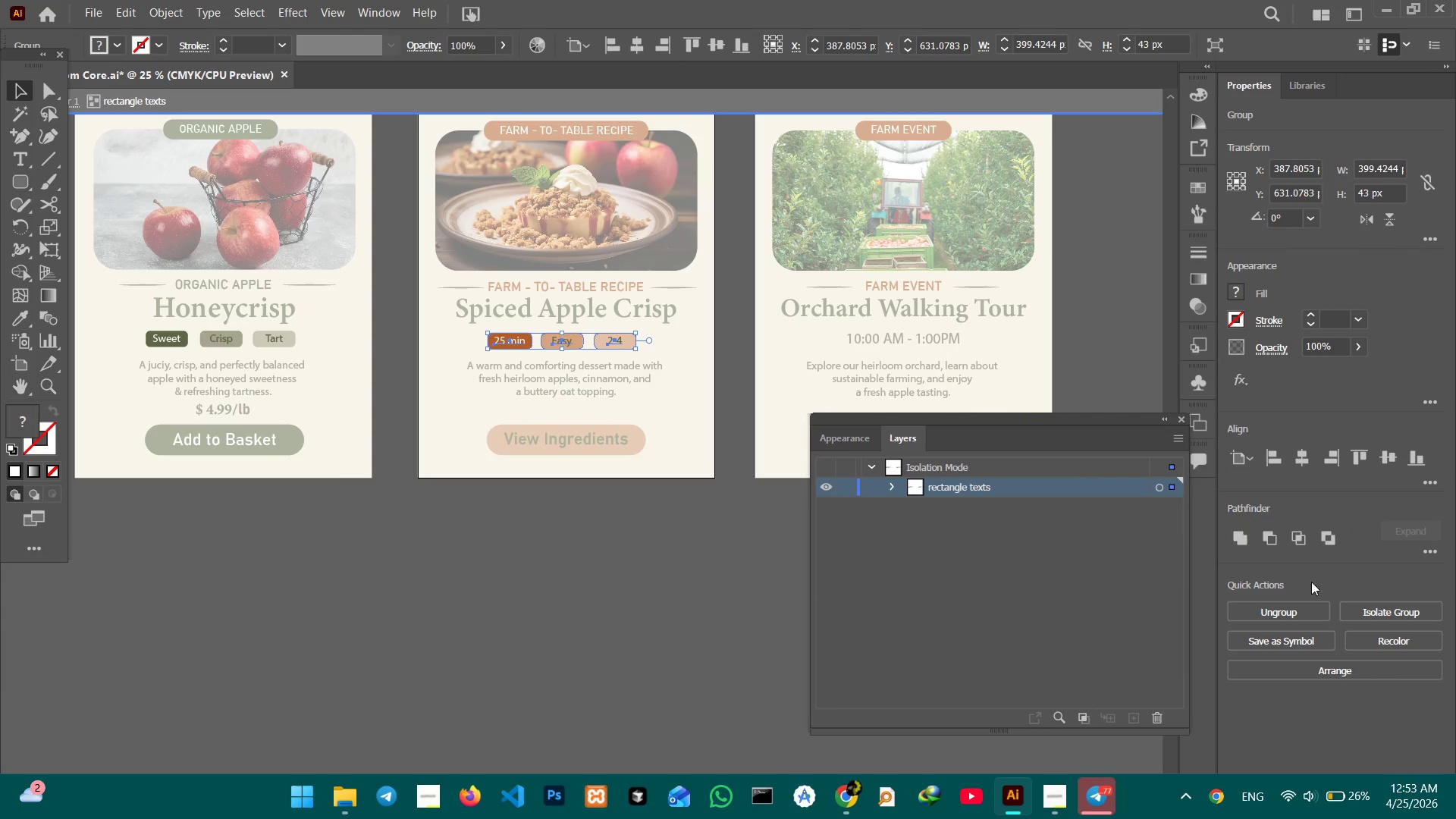 
left_click([1298, 450])
 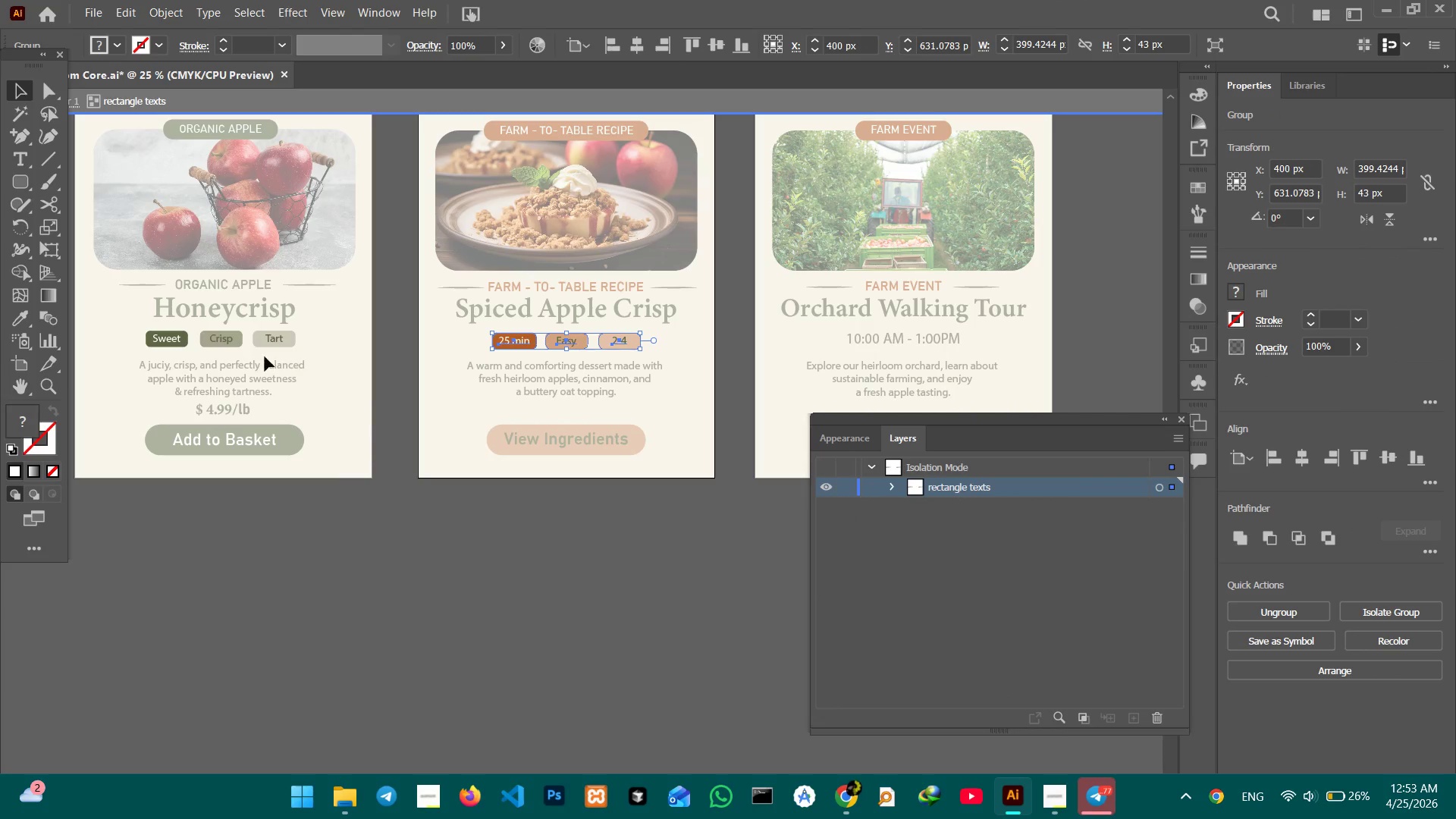 
left_click([262, 344])
 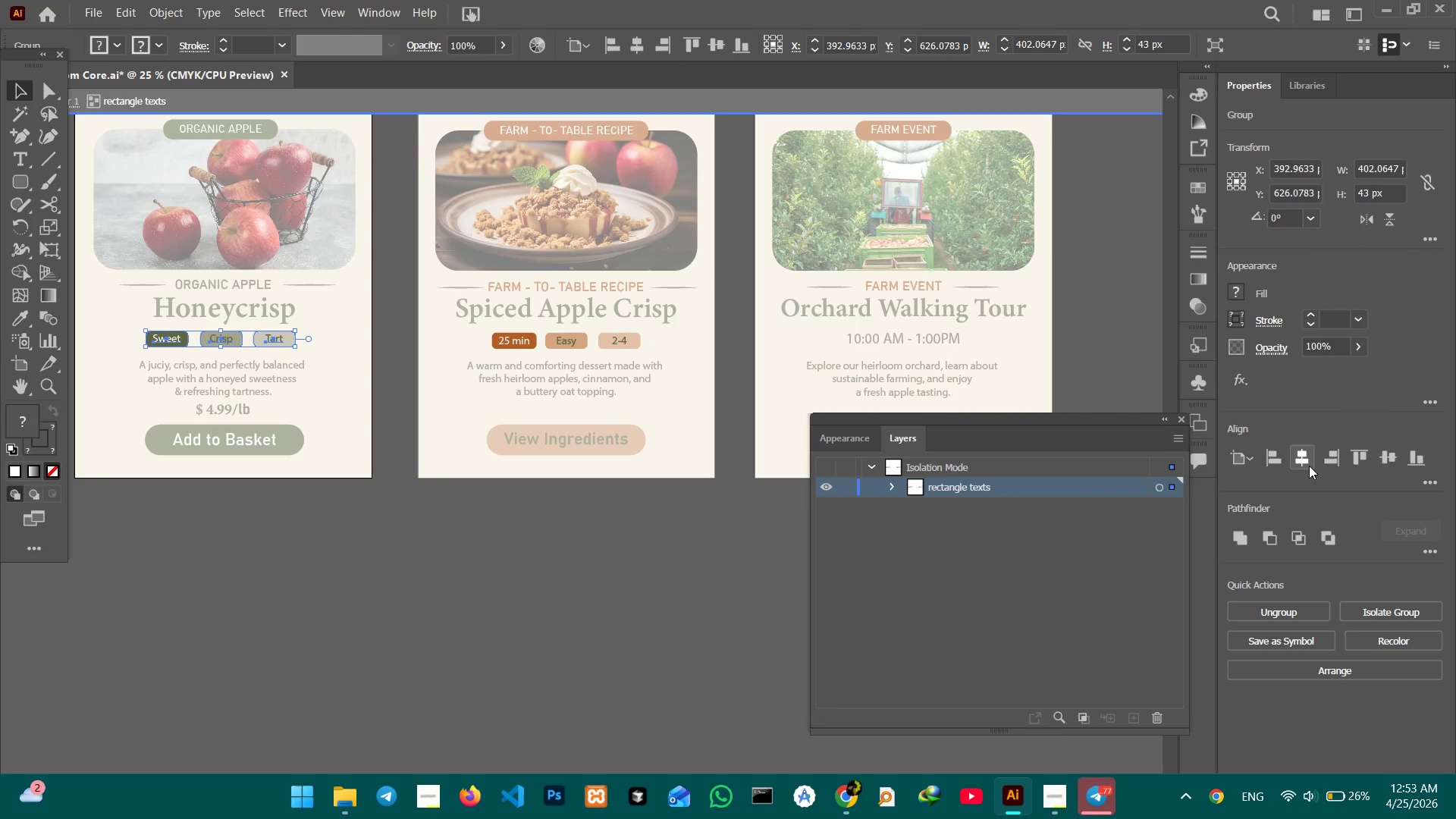 
left_click([1309, 466])
 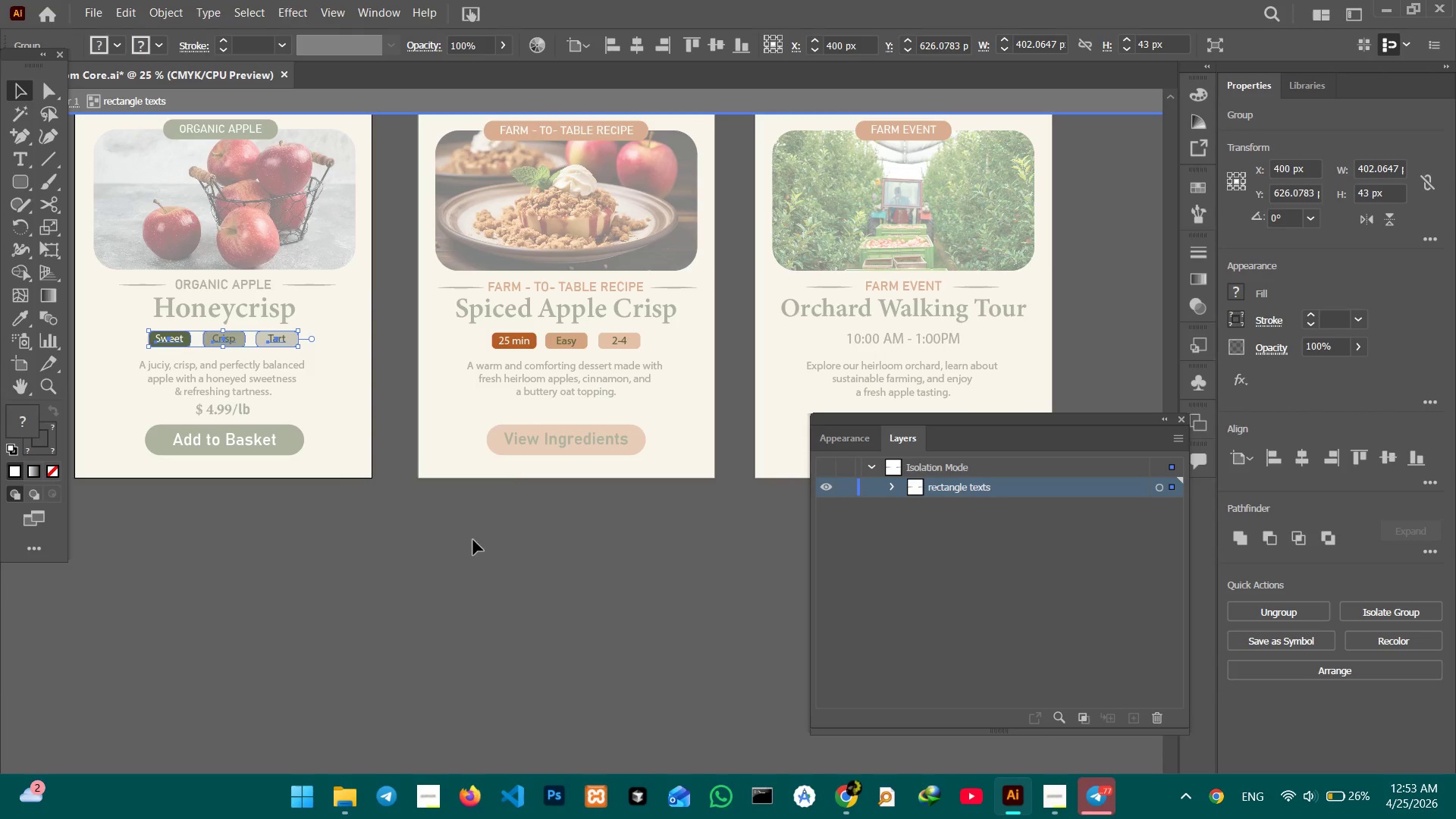 
hold_key(key=Space, duration=1.38)
 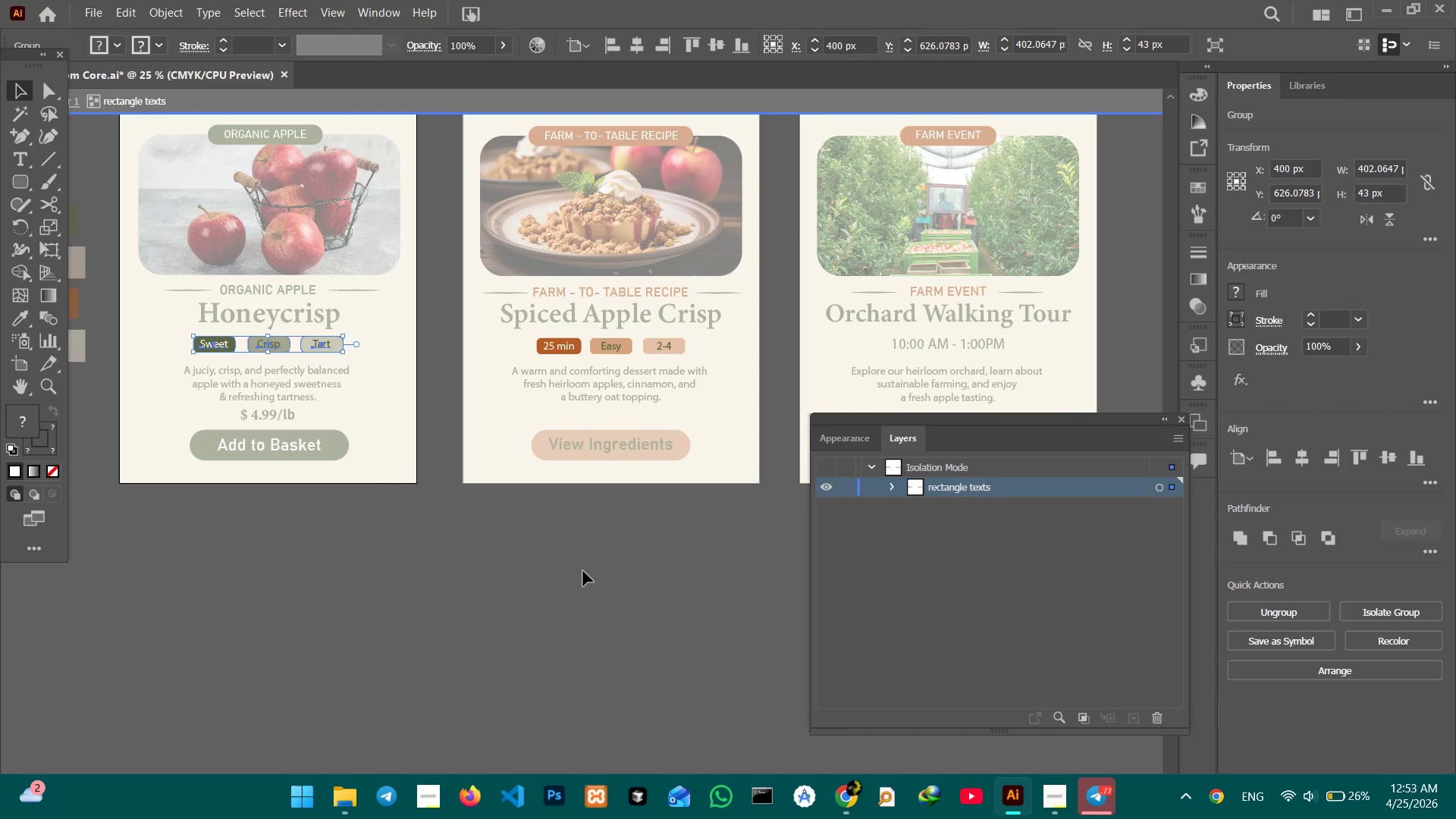 
left_click_drag(start_coordinate=[468, 546], to_coordinate=[513, 552])
 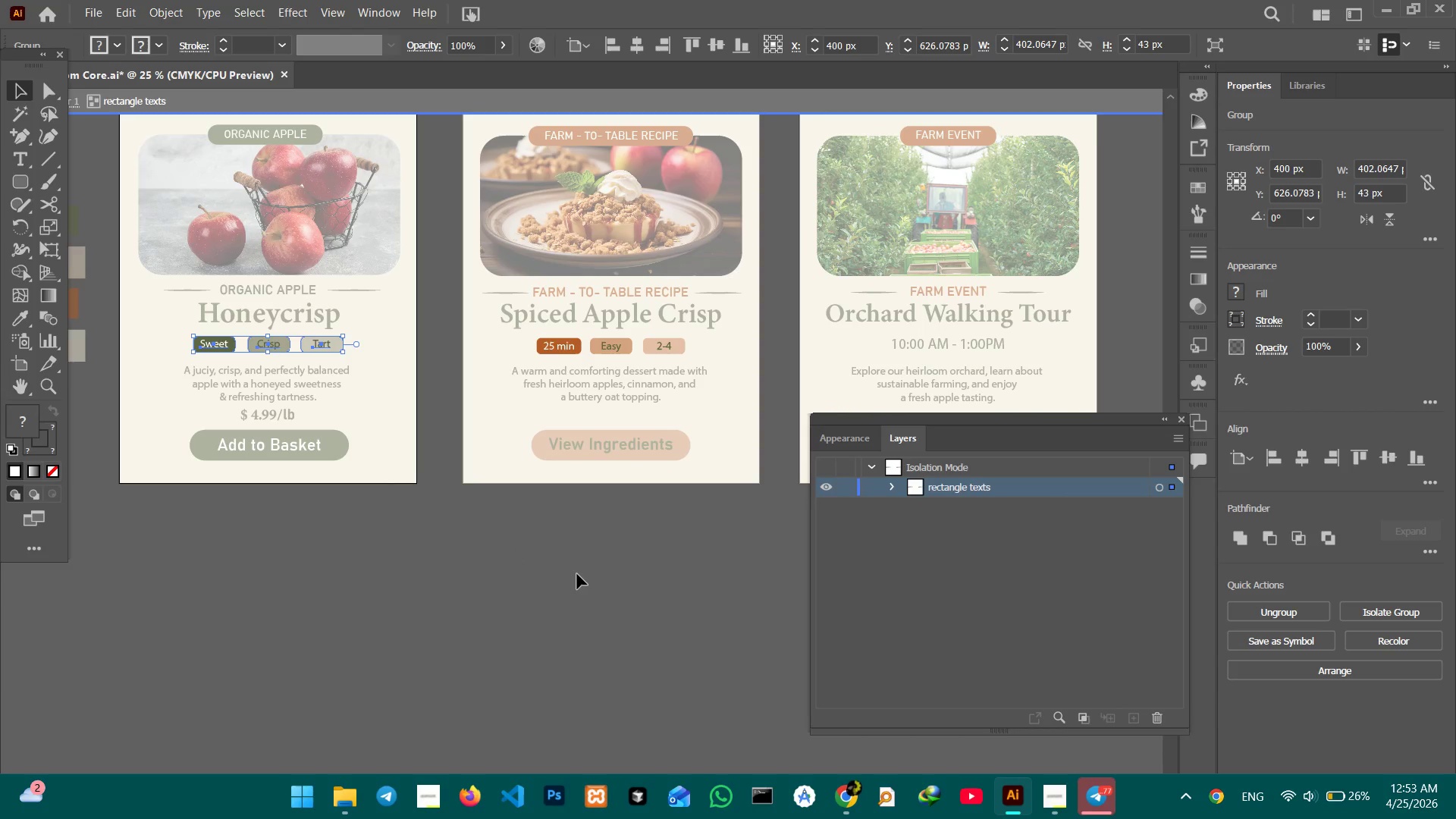 
left_click([577, 574])
 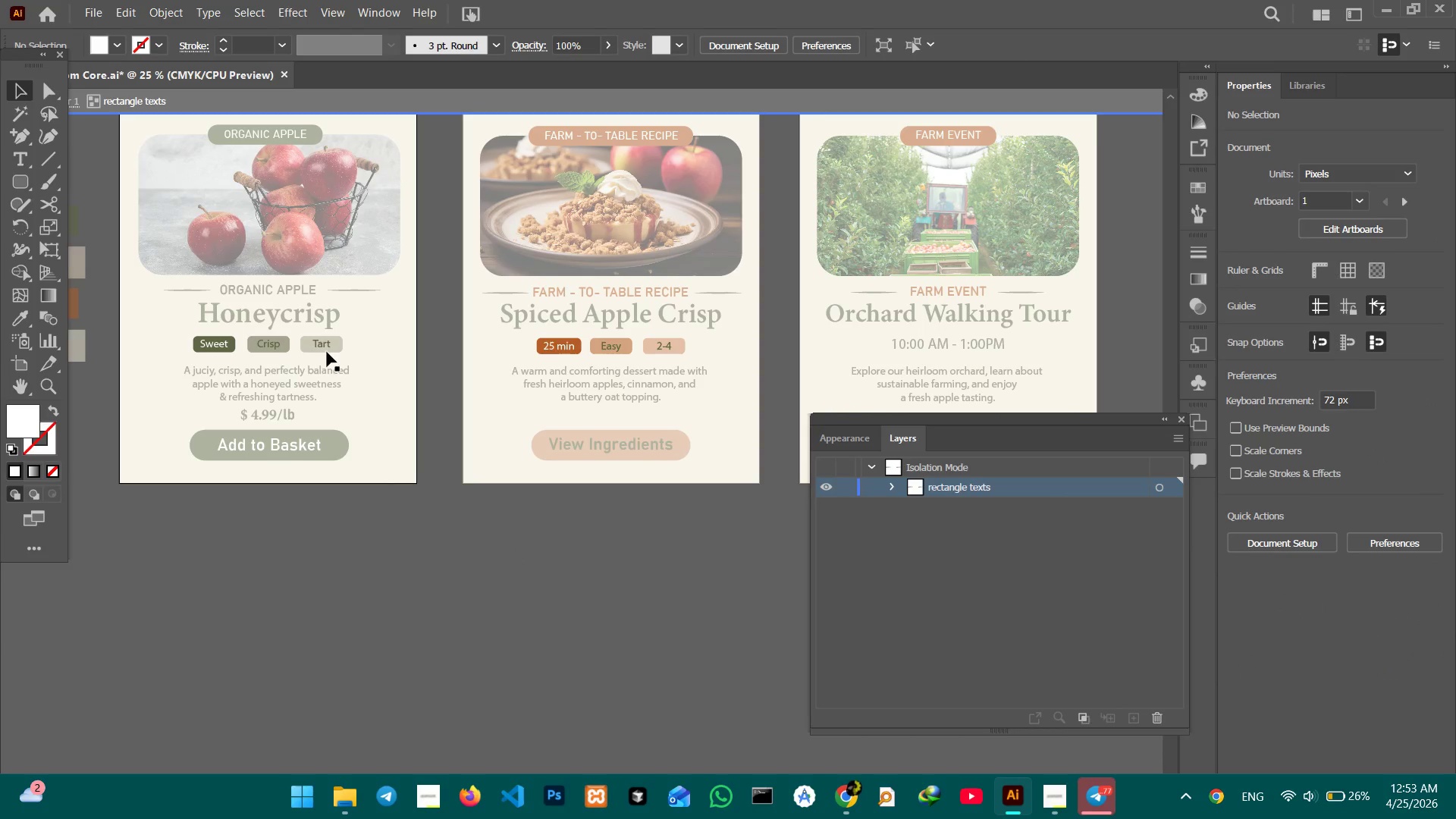 
double_click([342, 382])
 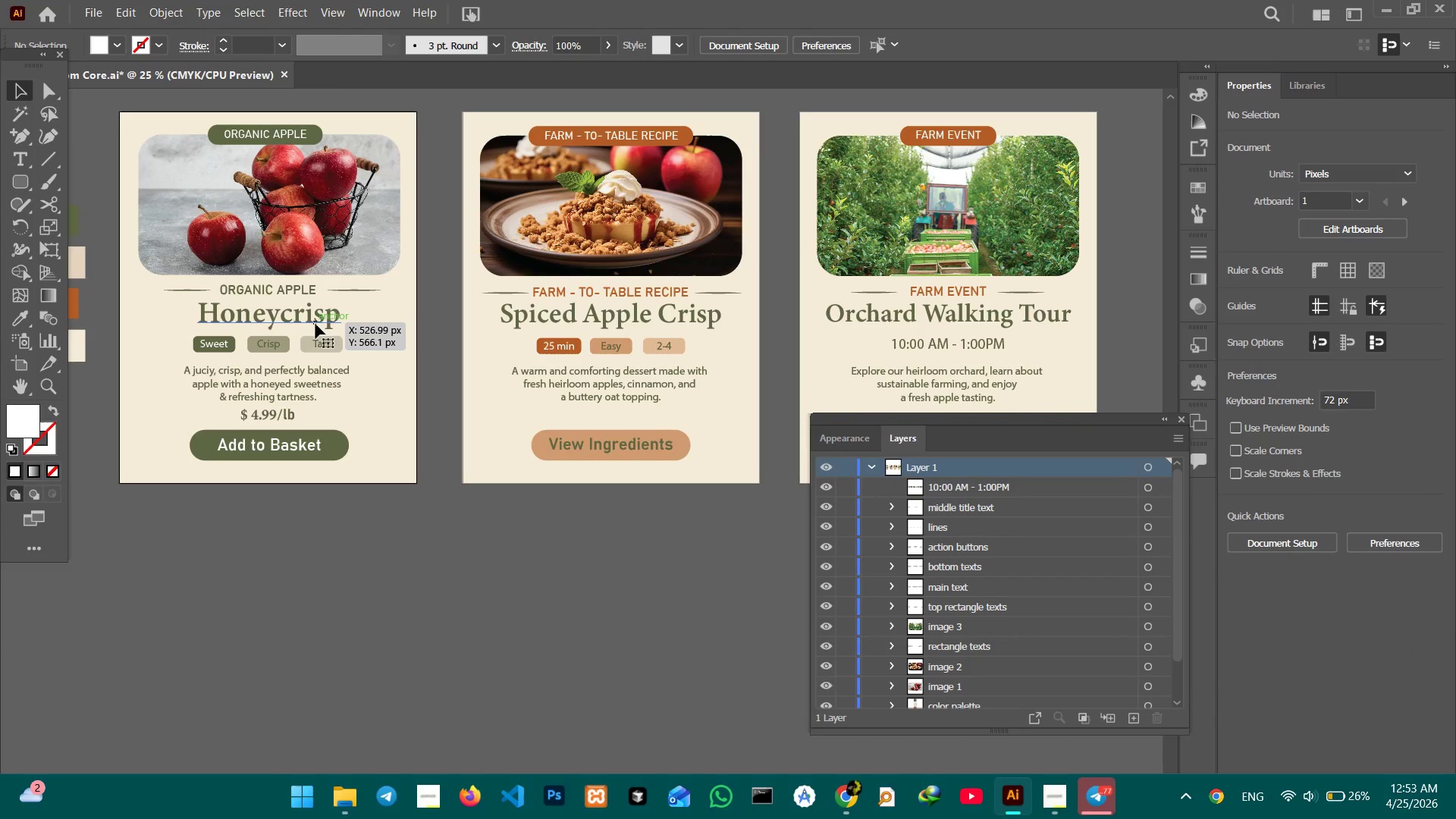 
double_click([315, 324])
 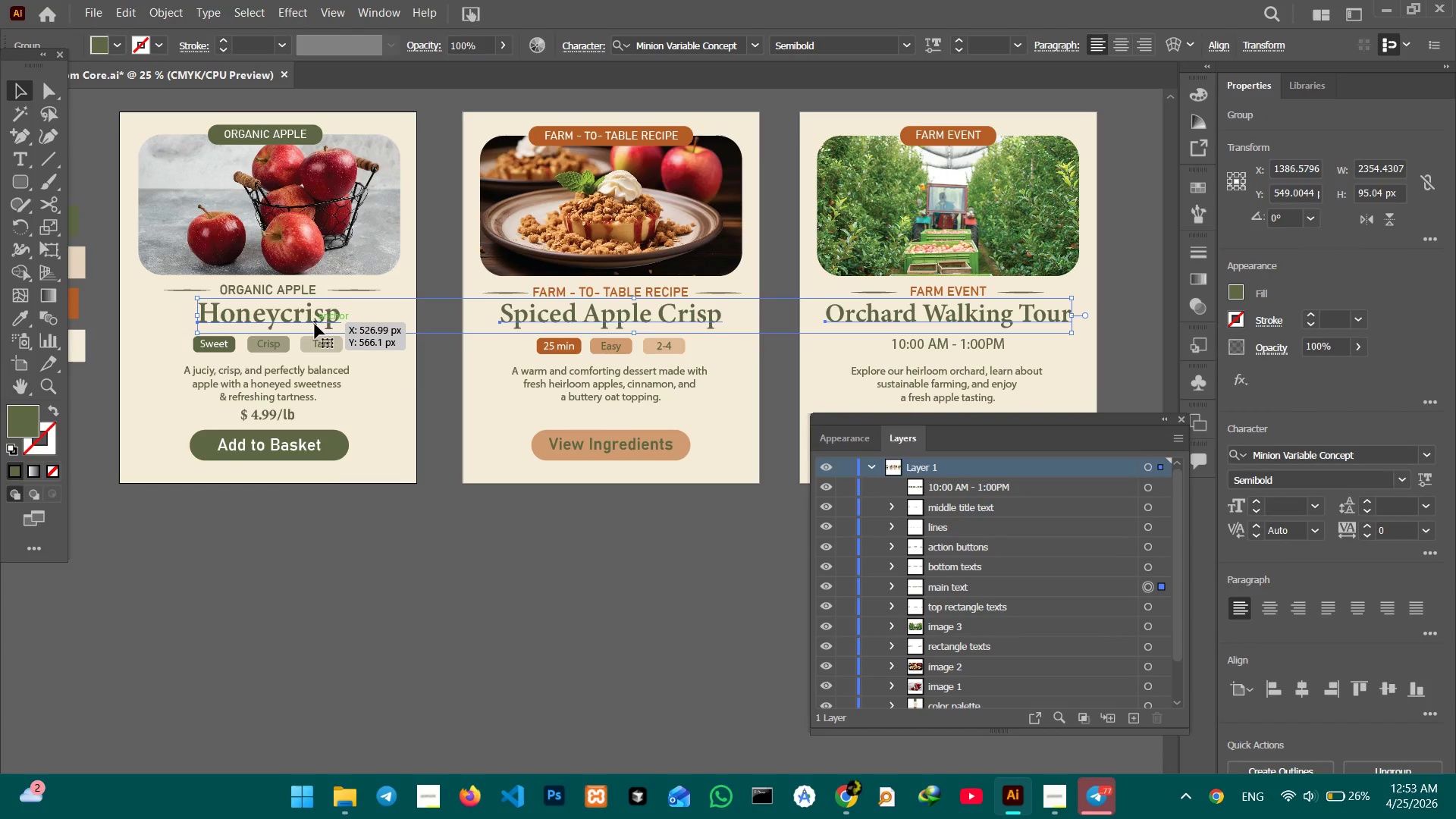 
triple_click([315, 324])
 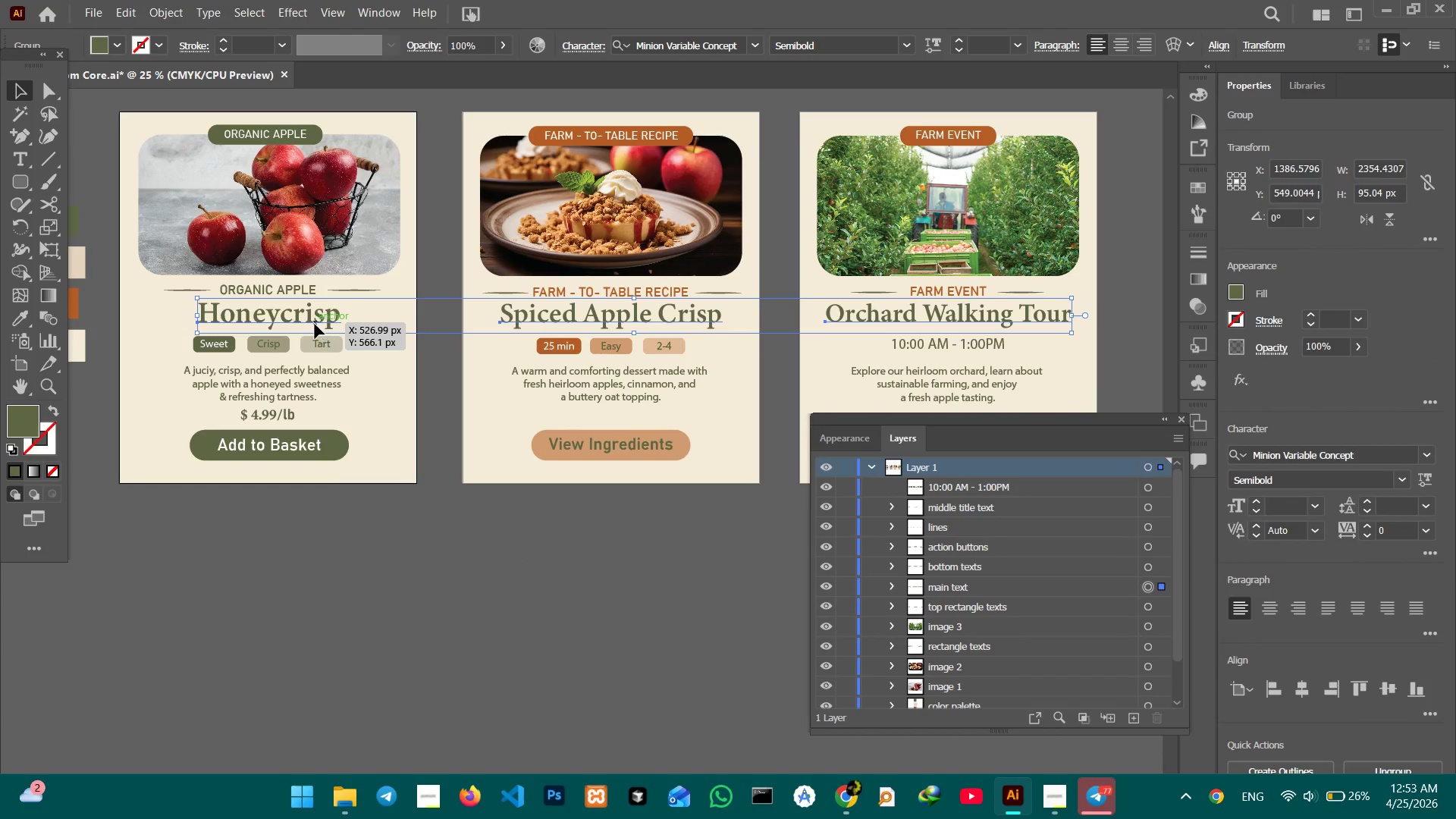 
triple_click([315, 324])
 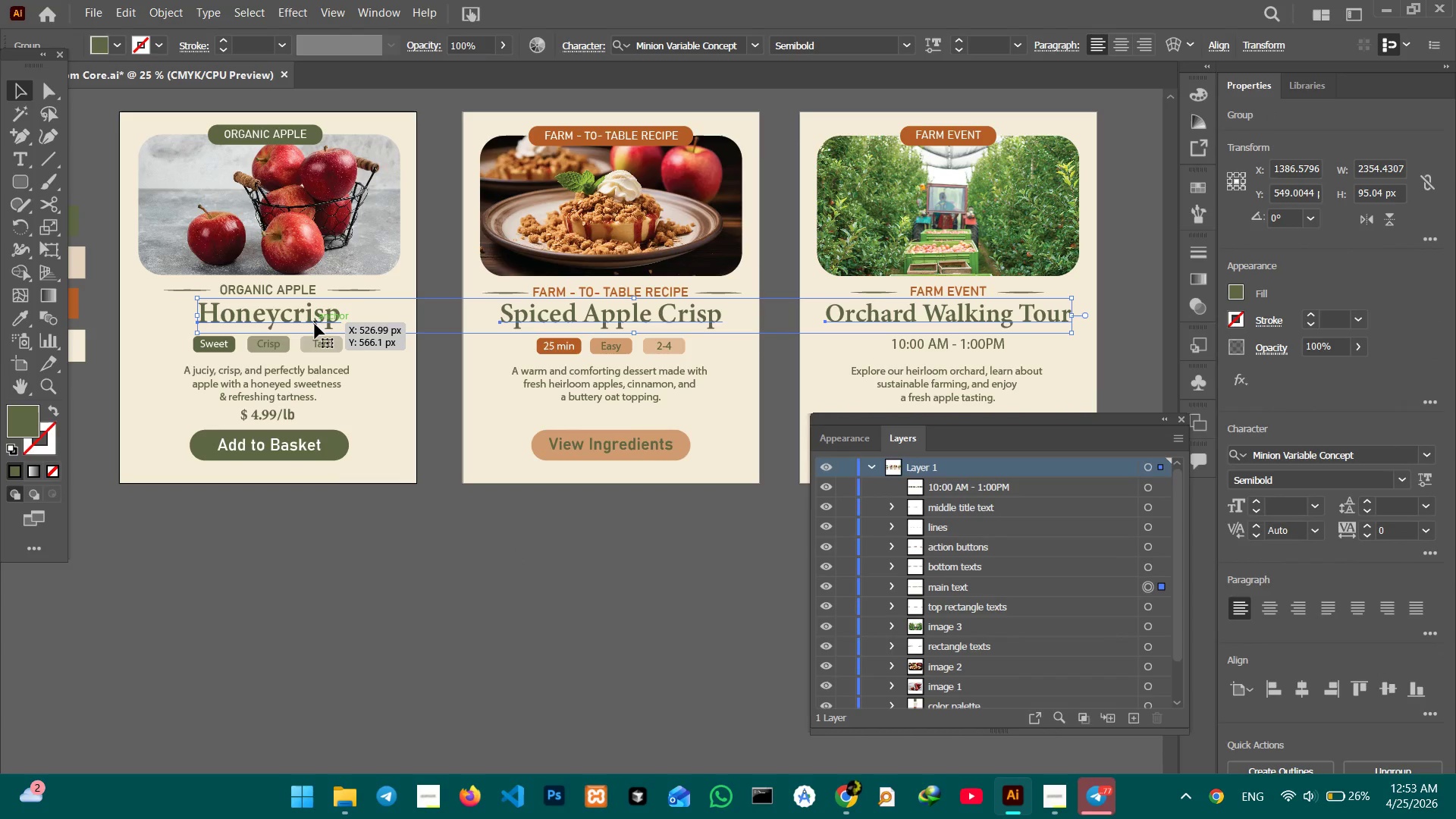 
triple_click([315, 324])
 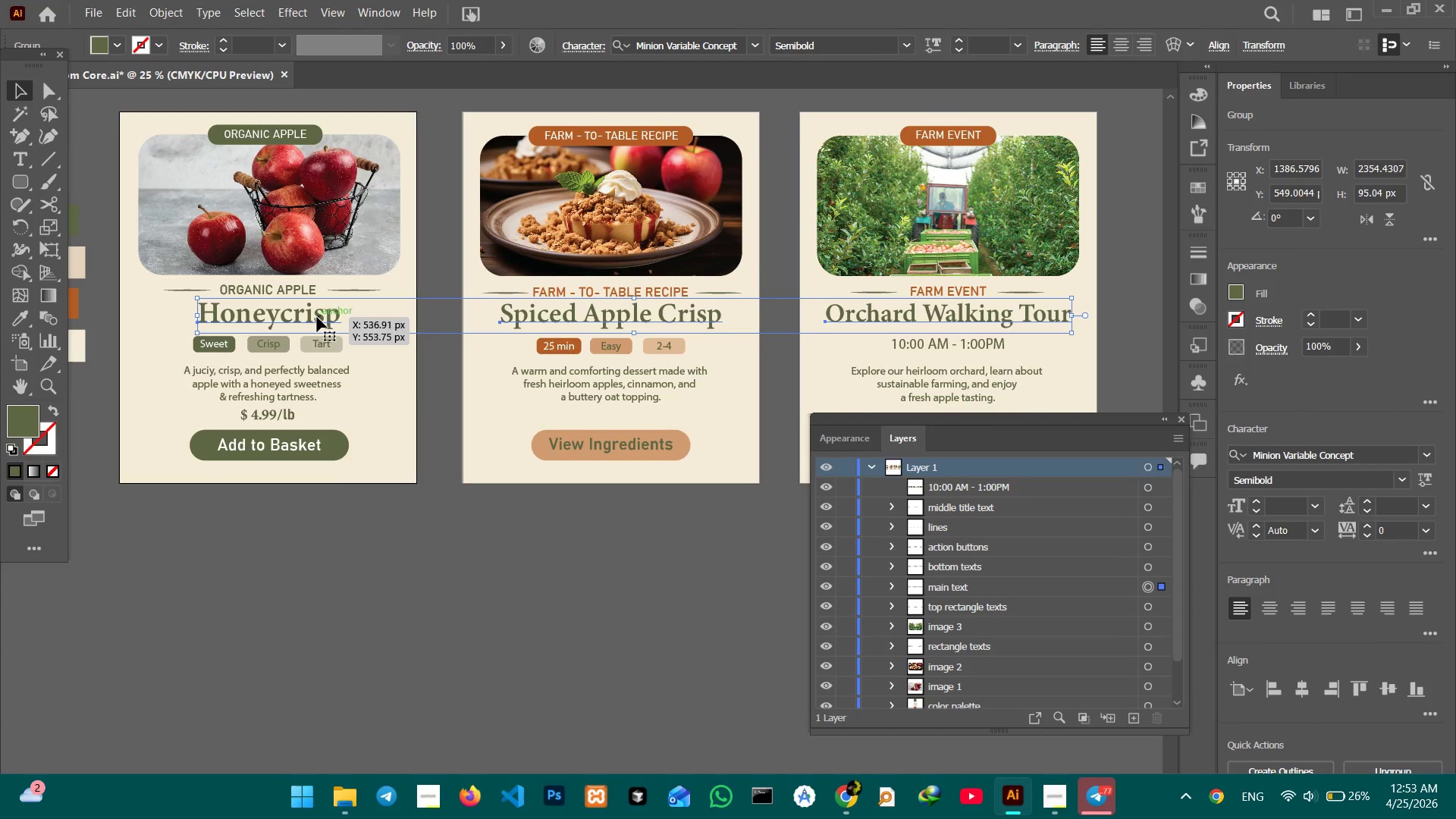 
triple_click([317, 317])
 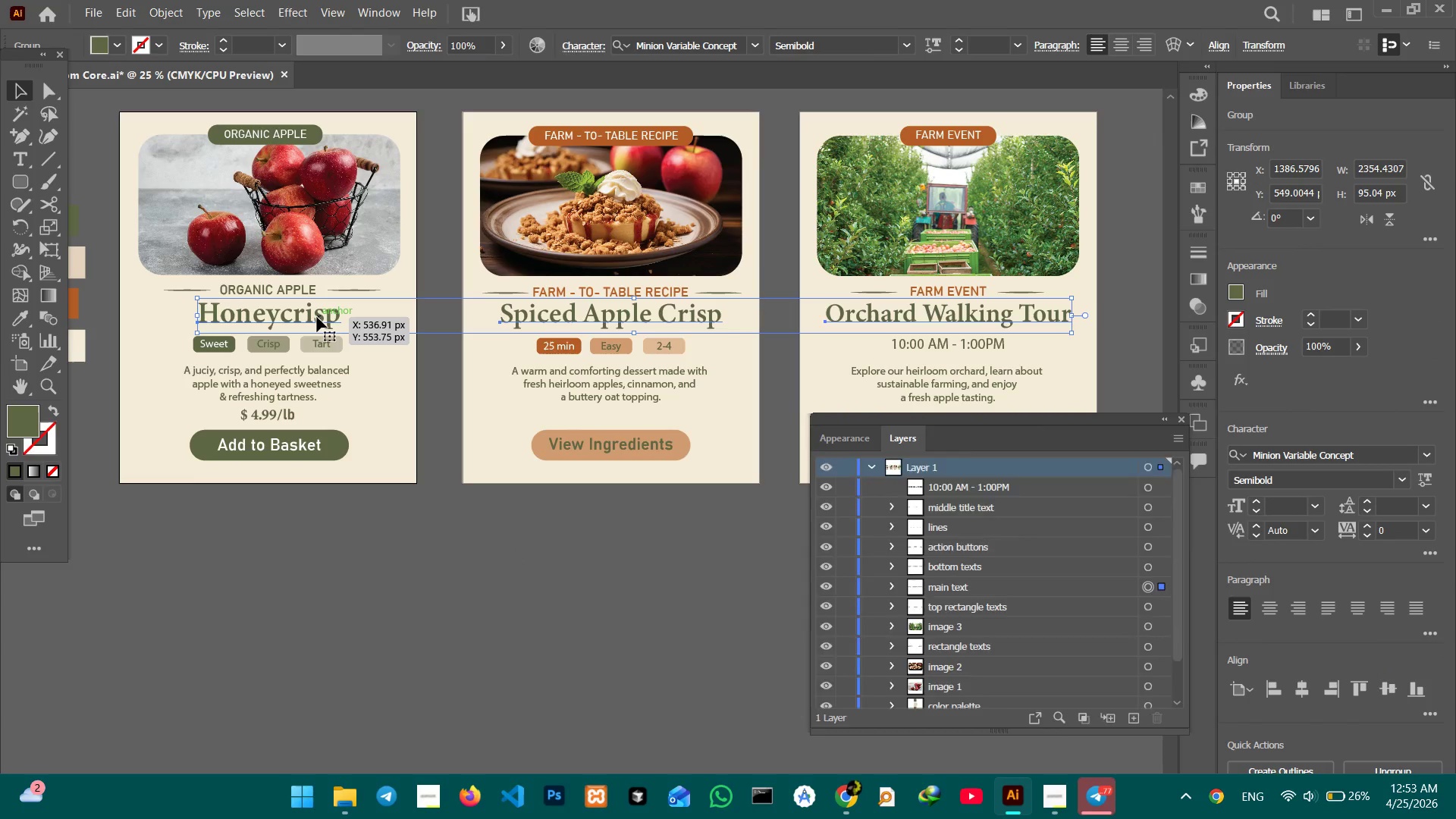 
triple_click([317, 317])
 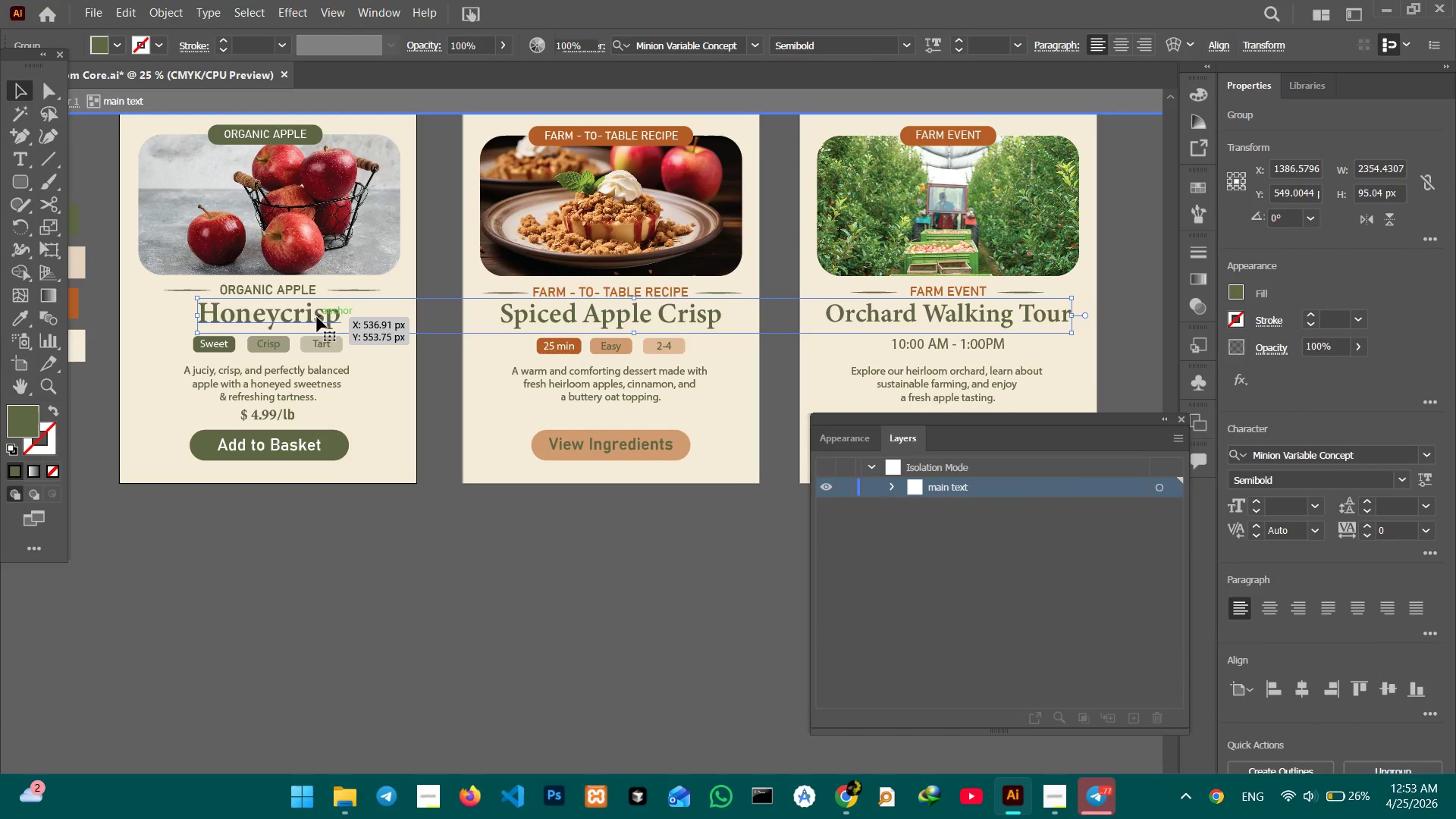 
triple_click([317, 317])
 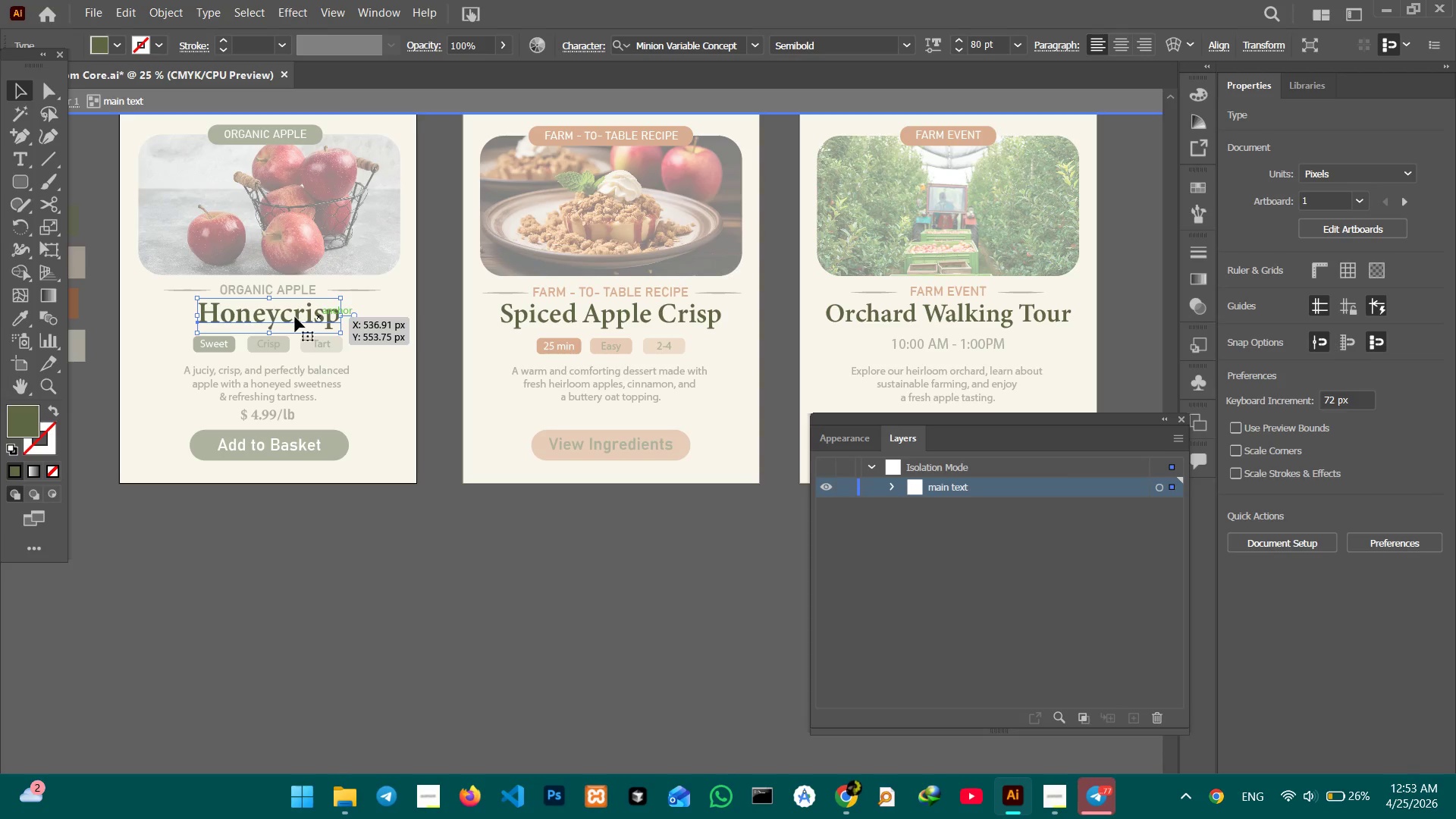 
left_click([295, 317])
 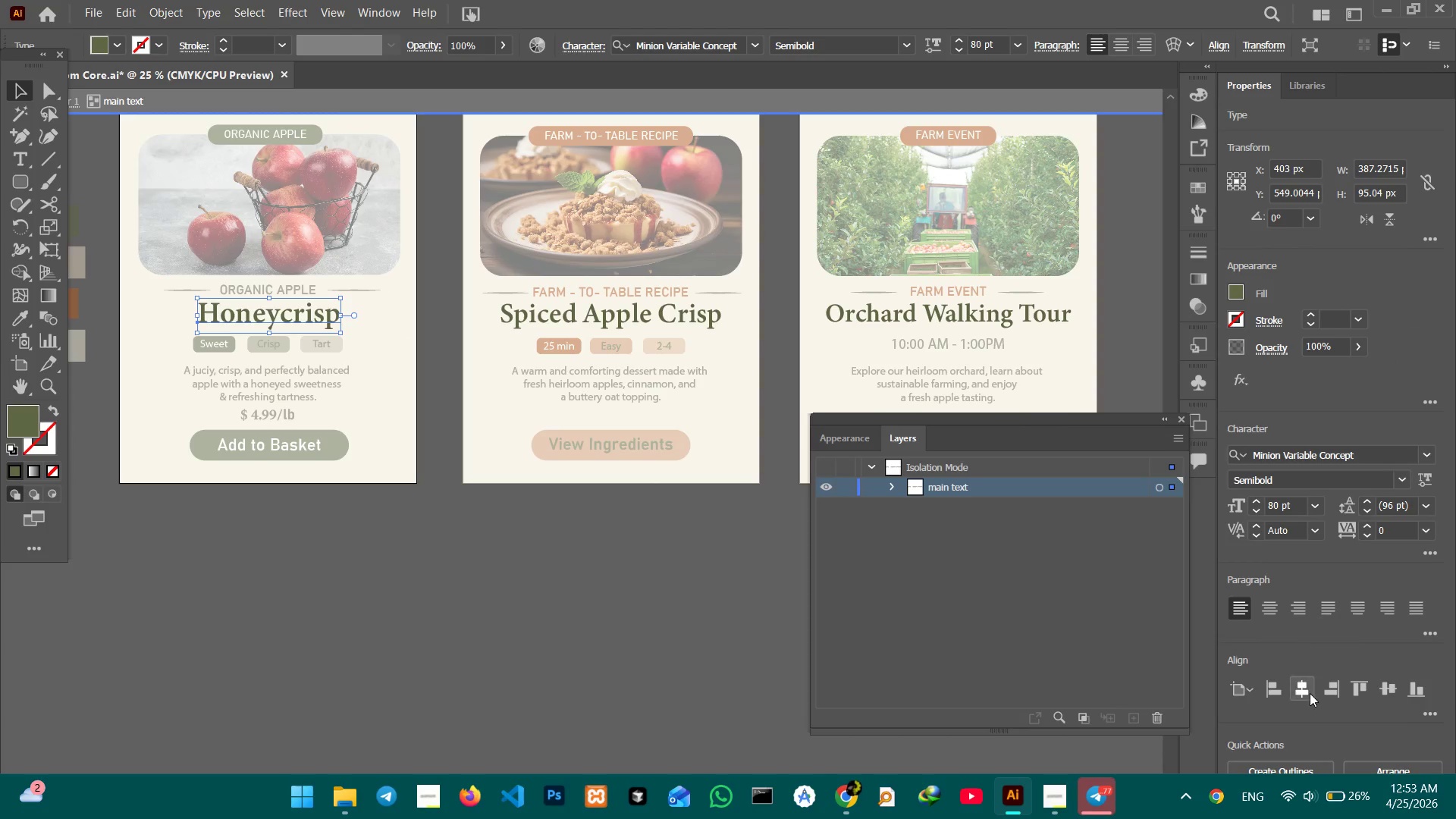 
left_click([1310, 693])
 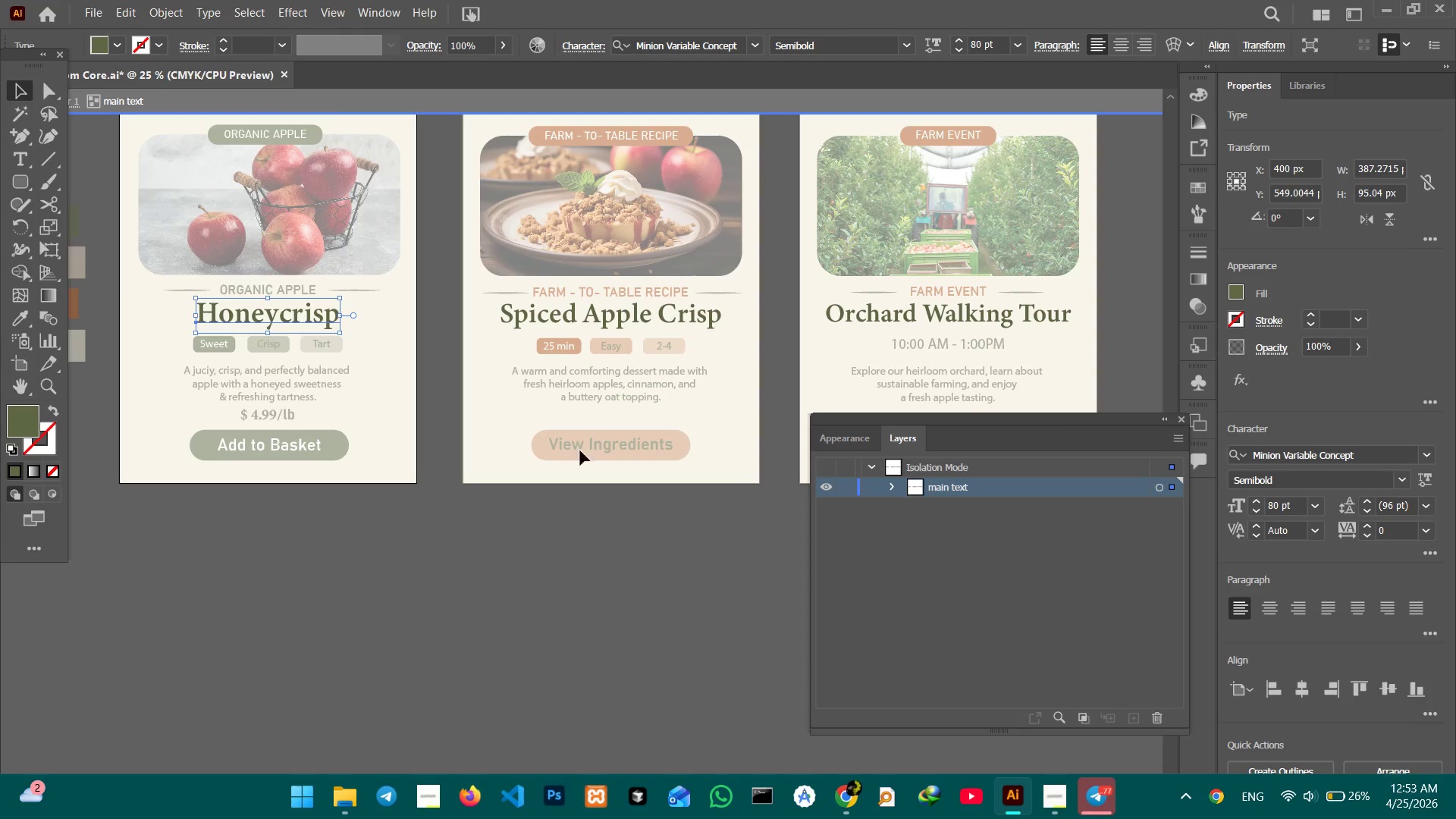 
left_click_drag(start_coordinate=[563, 507], to_coordinate=[563, 495])
 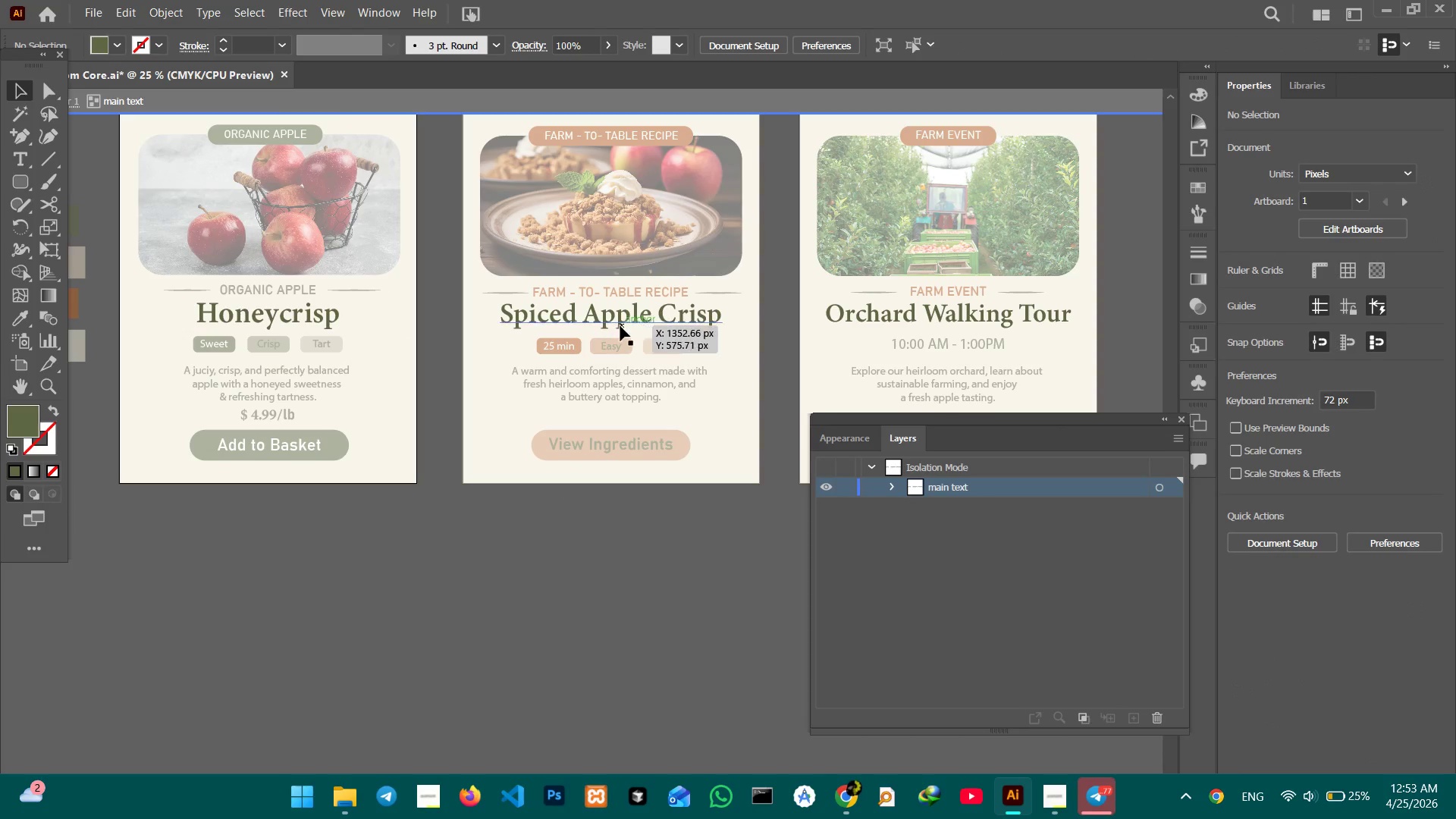 
left_click([620, 326])
 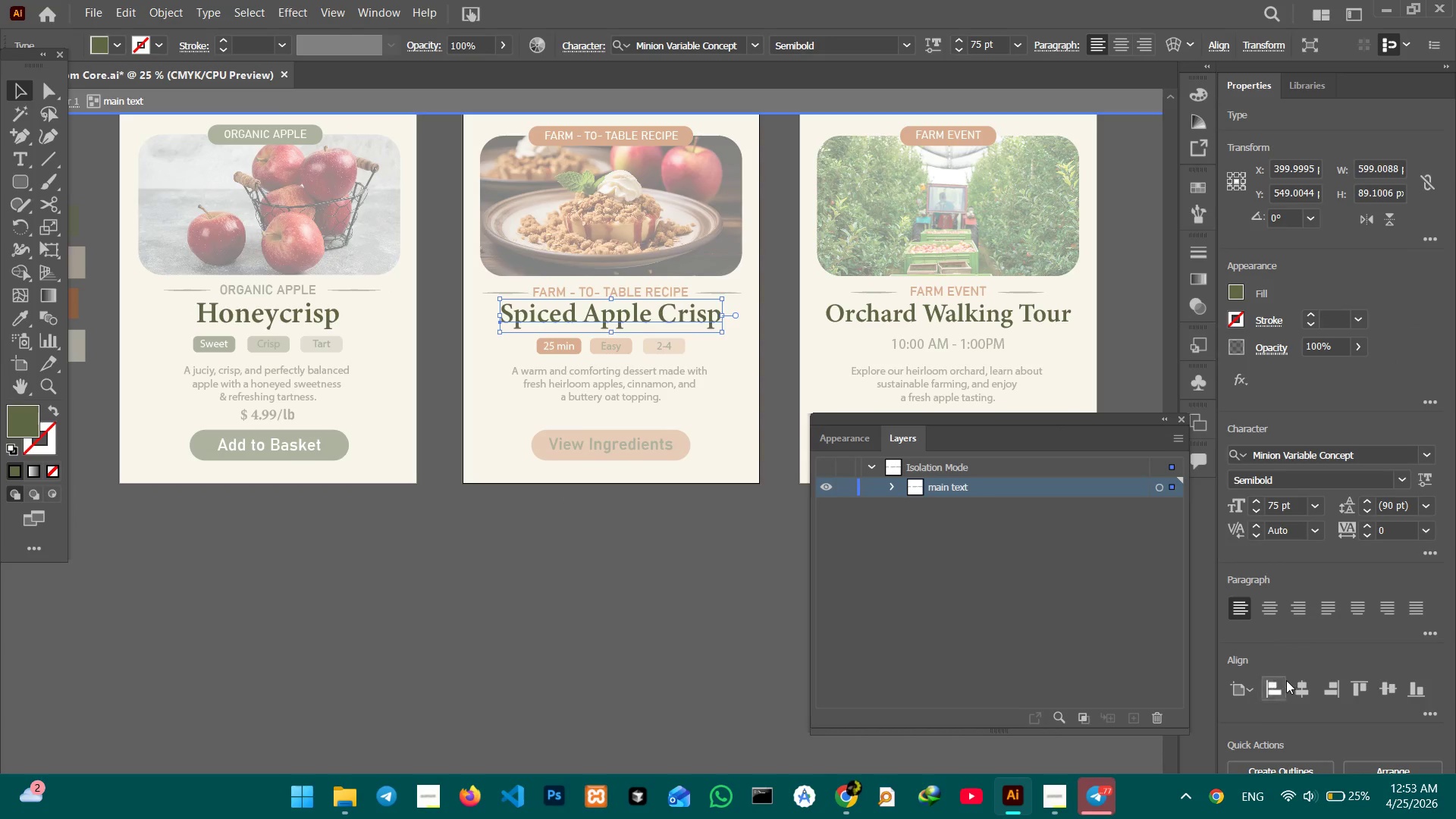 
left_click([1293, 684])
 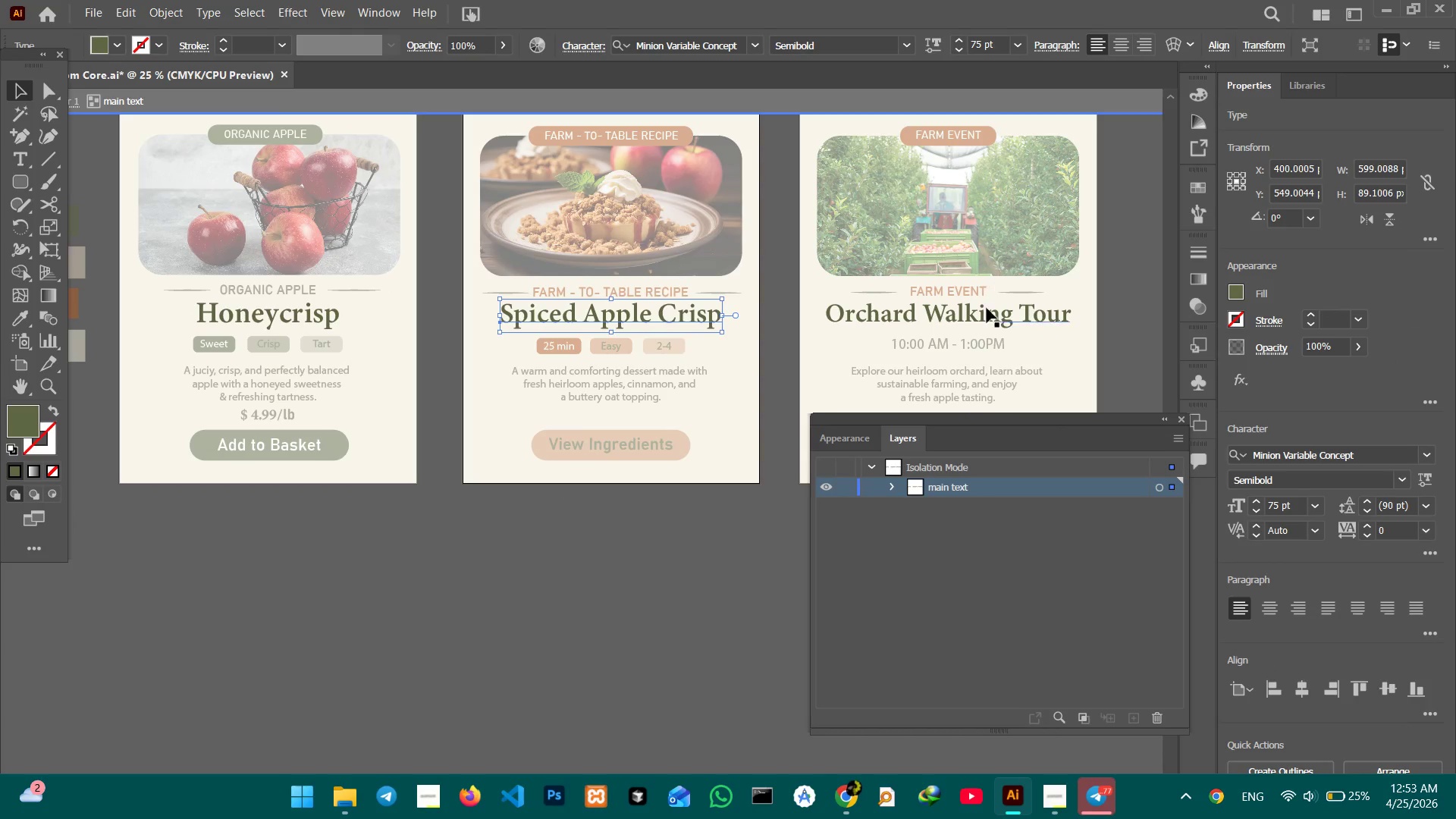 
left_click([986, 312])
 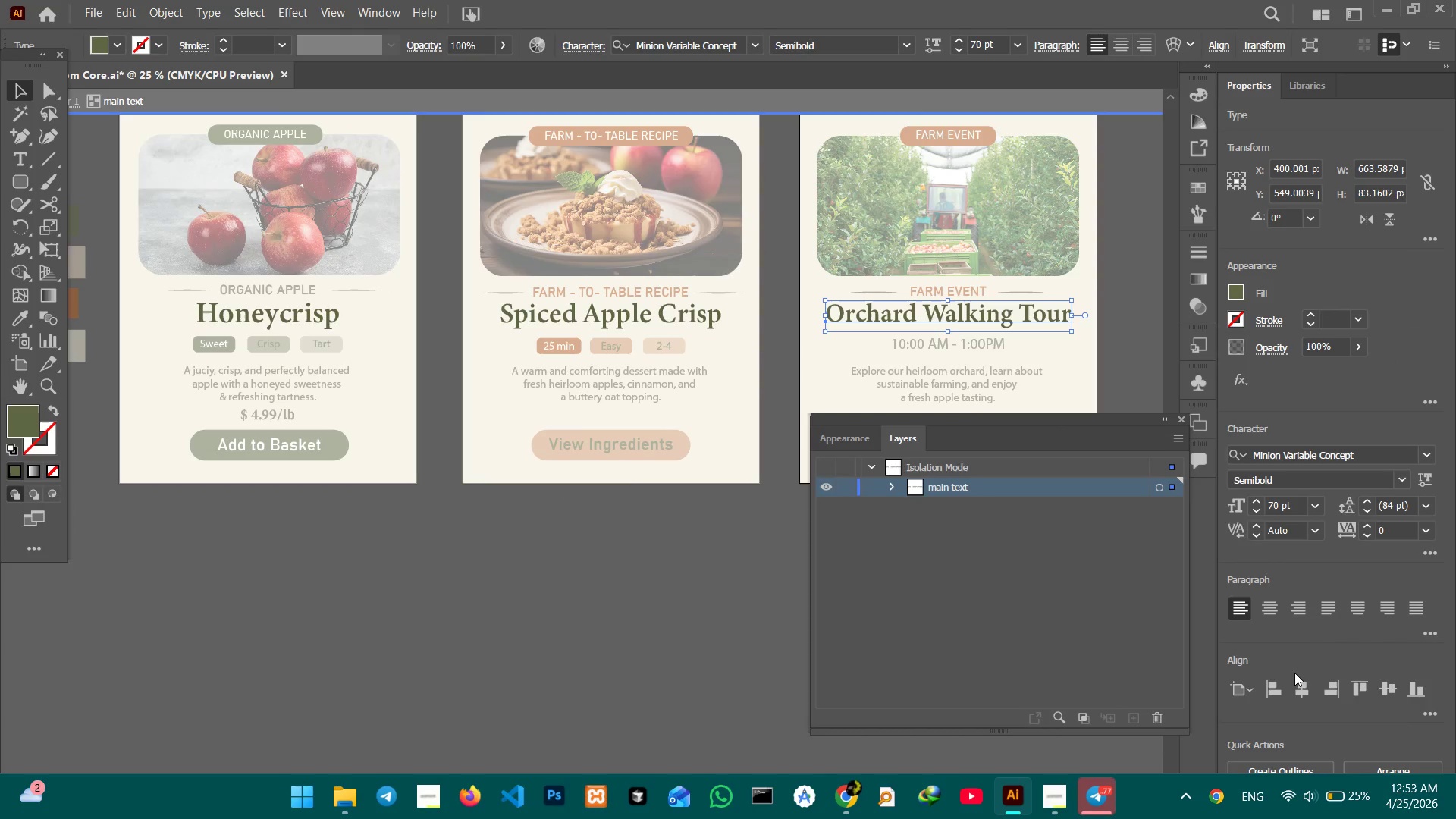 
left_click([1297, 683])
 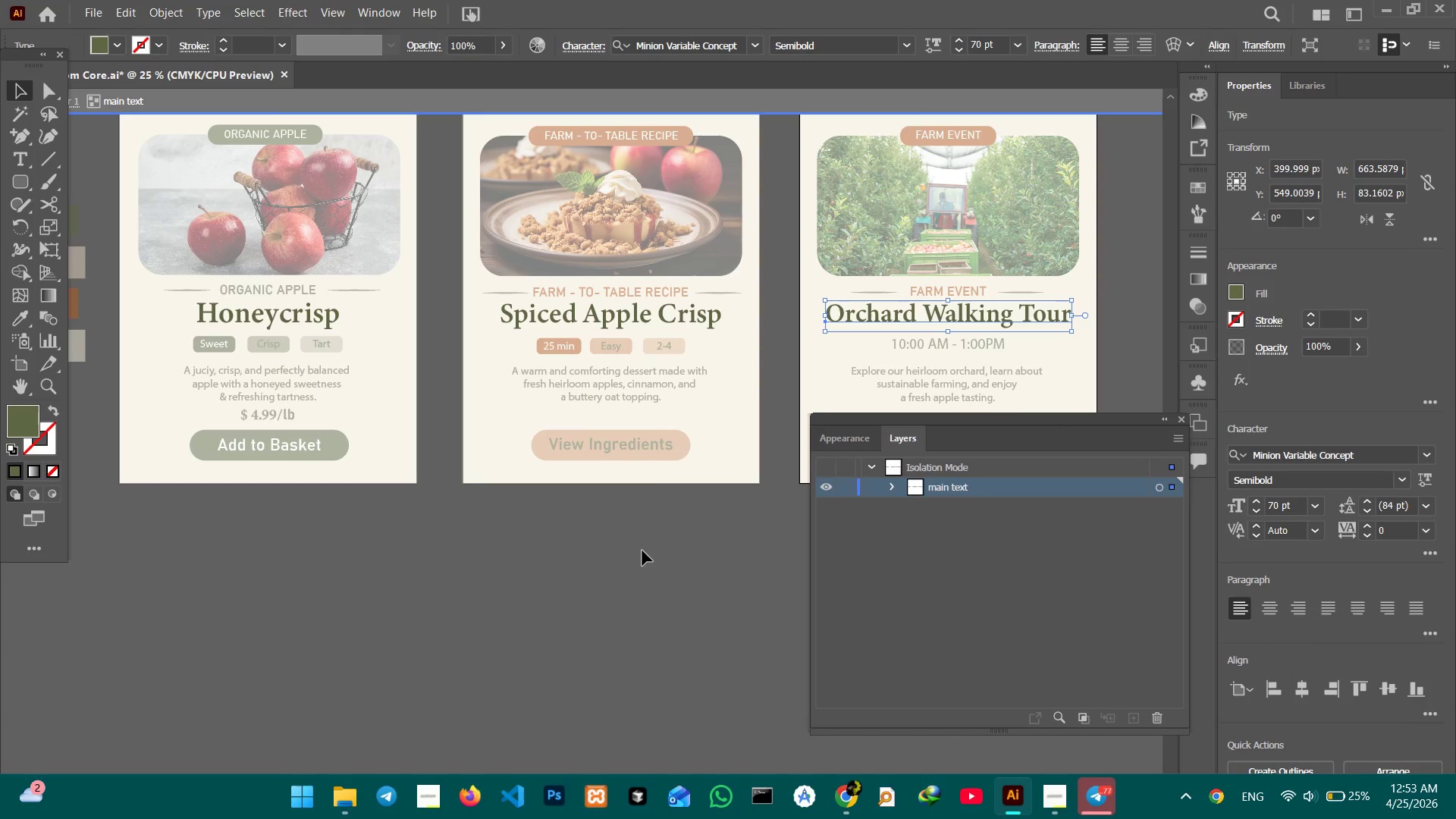 
double_click([640, 549])
 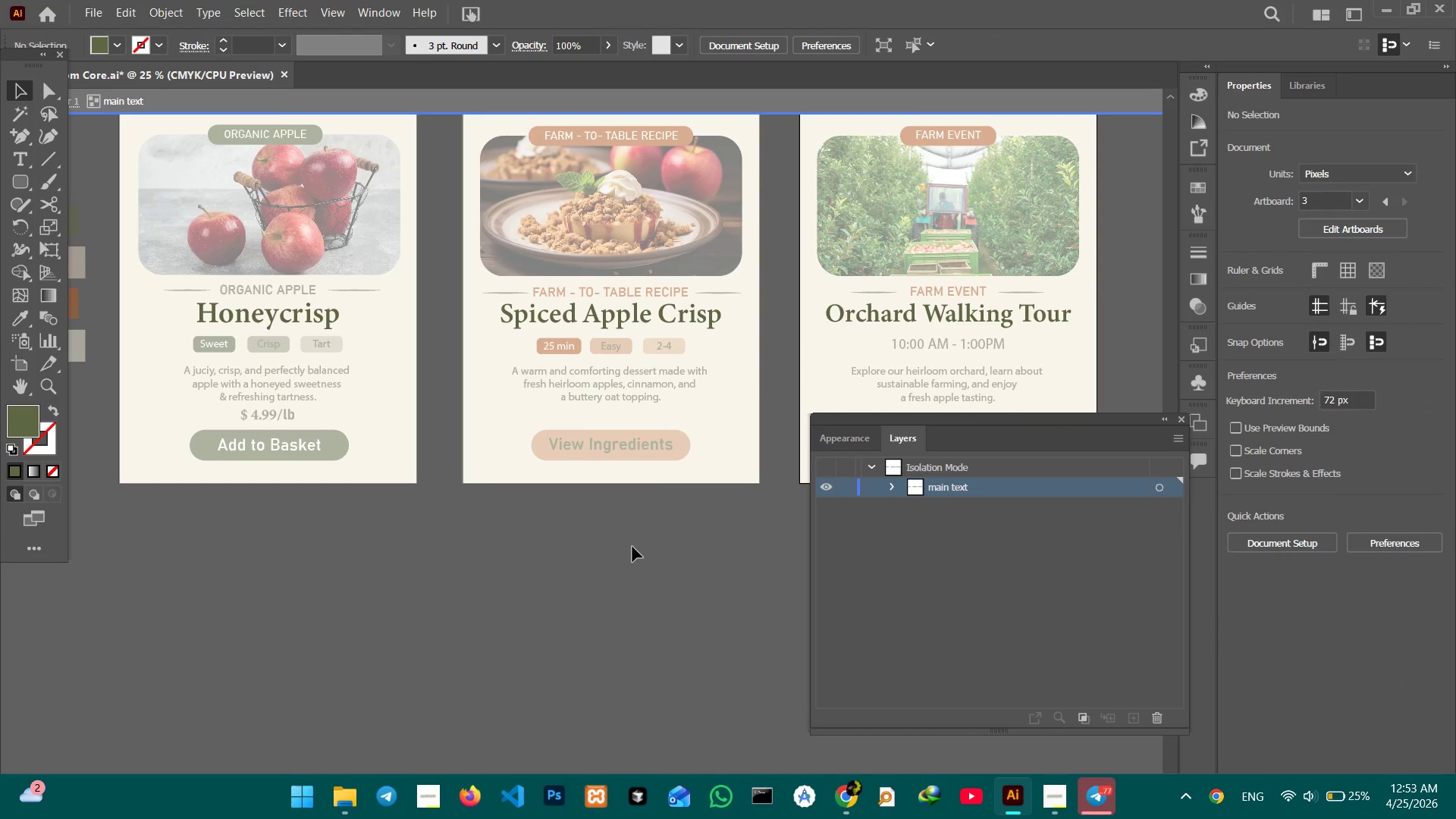 
triple_click([632, 547])
 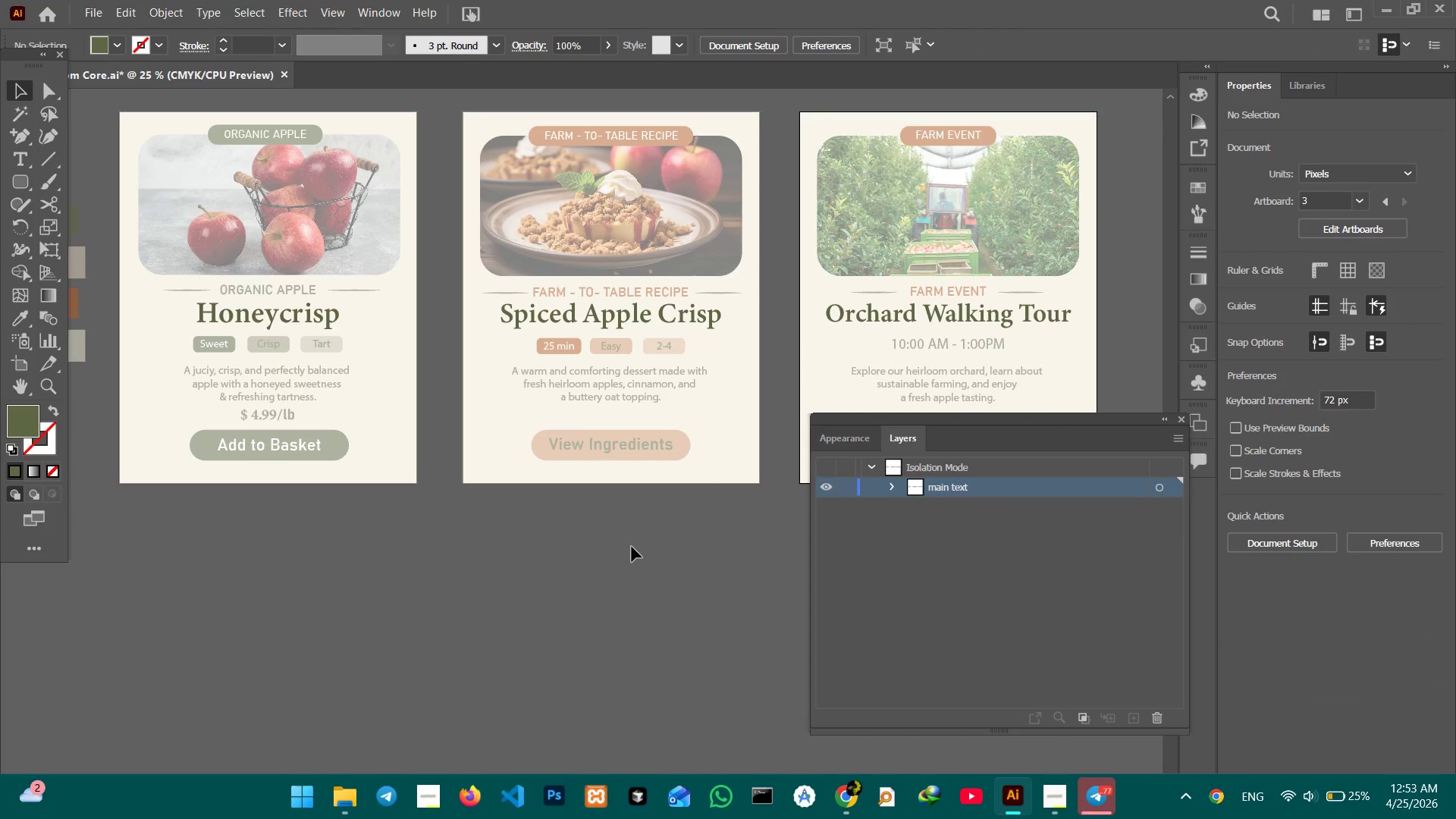 
triple_click([632, 547])
 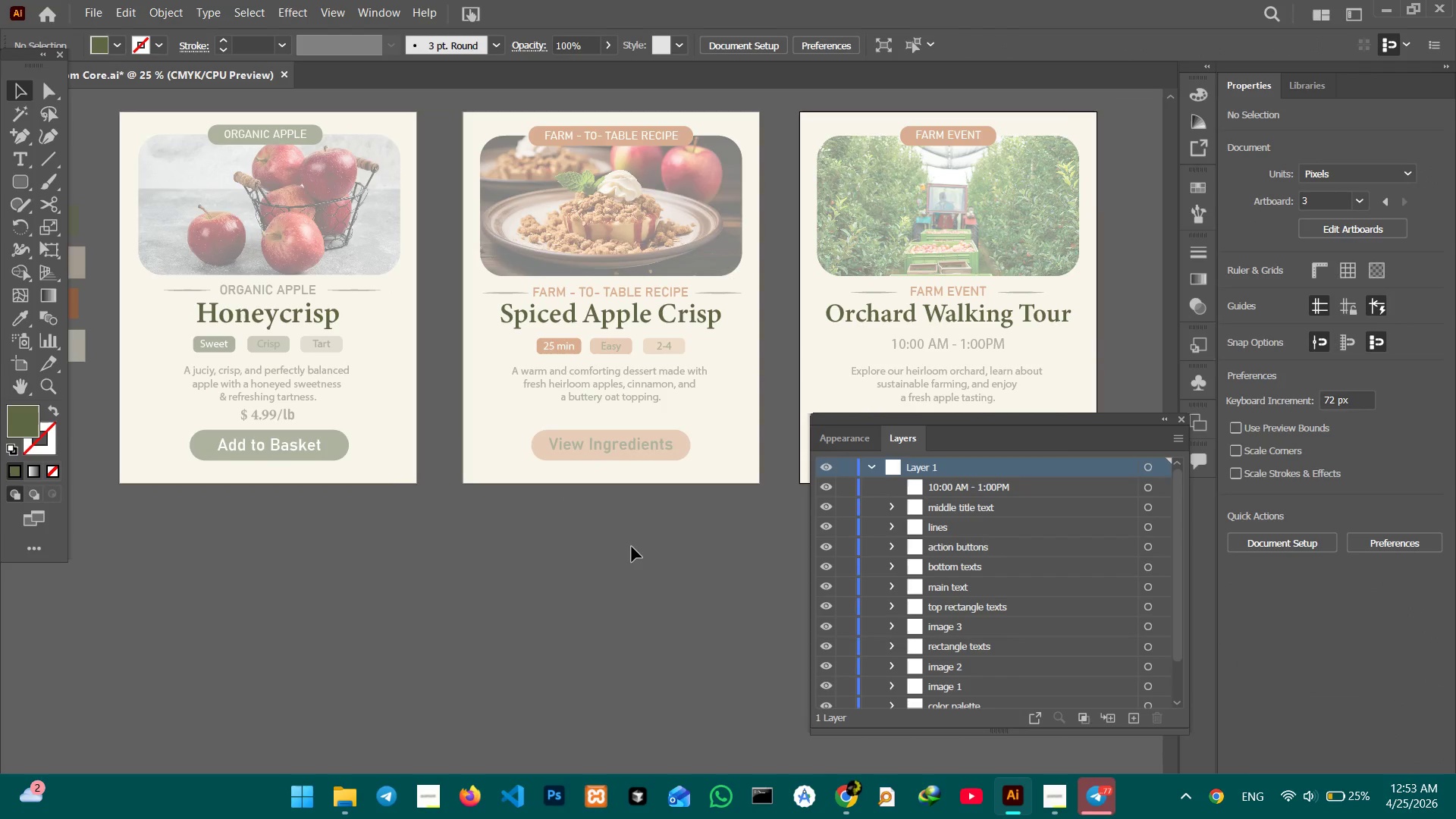 
triple_click([632, 547])
 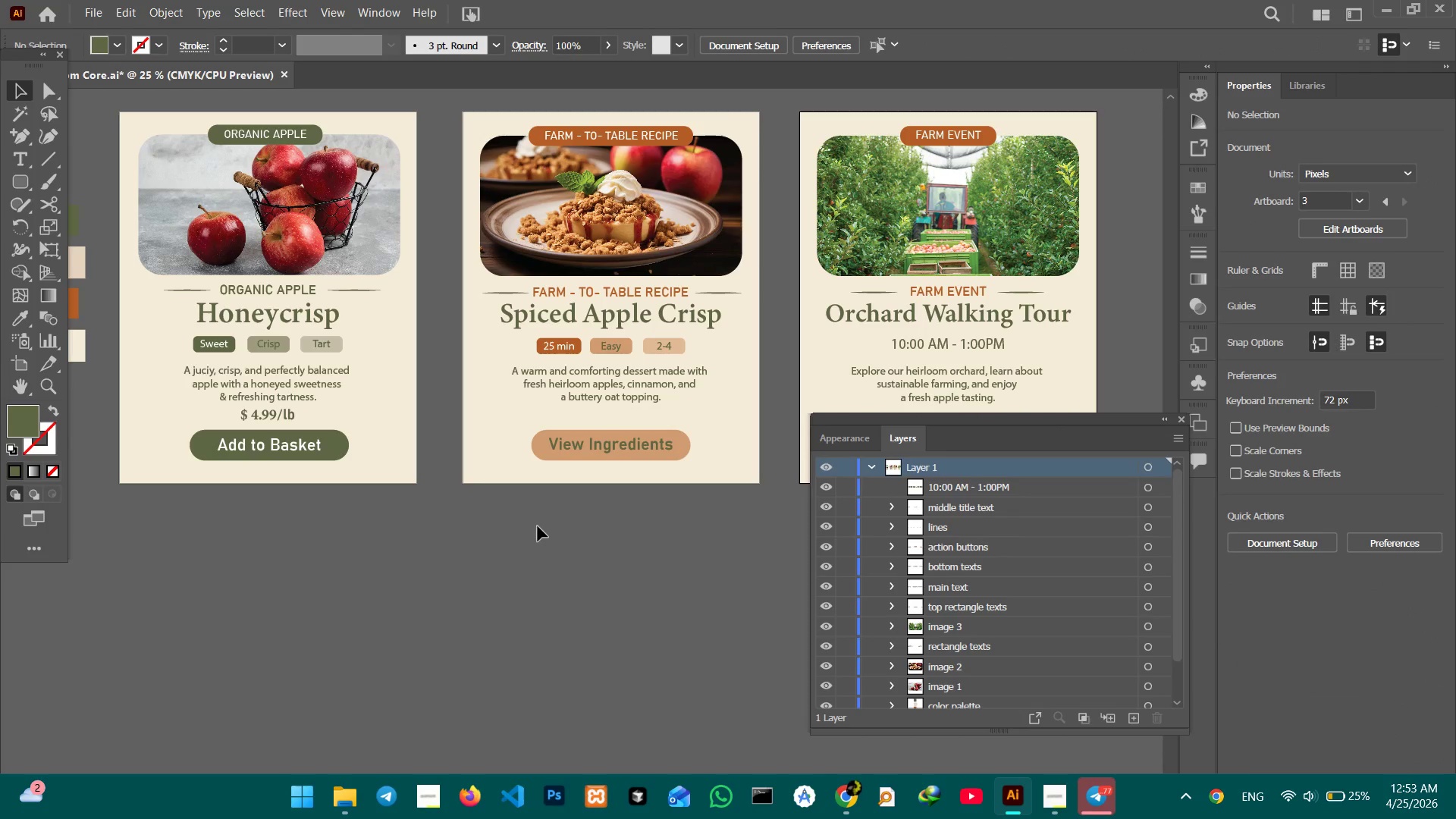 
hold_key(key=ControlLeft, duration=1.2)
 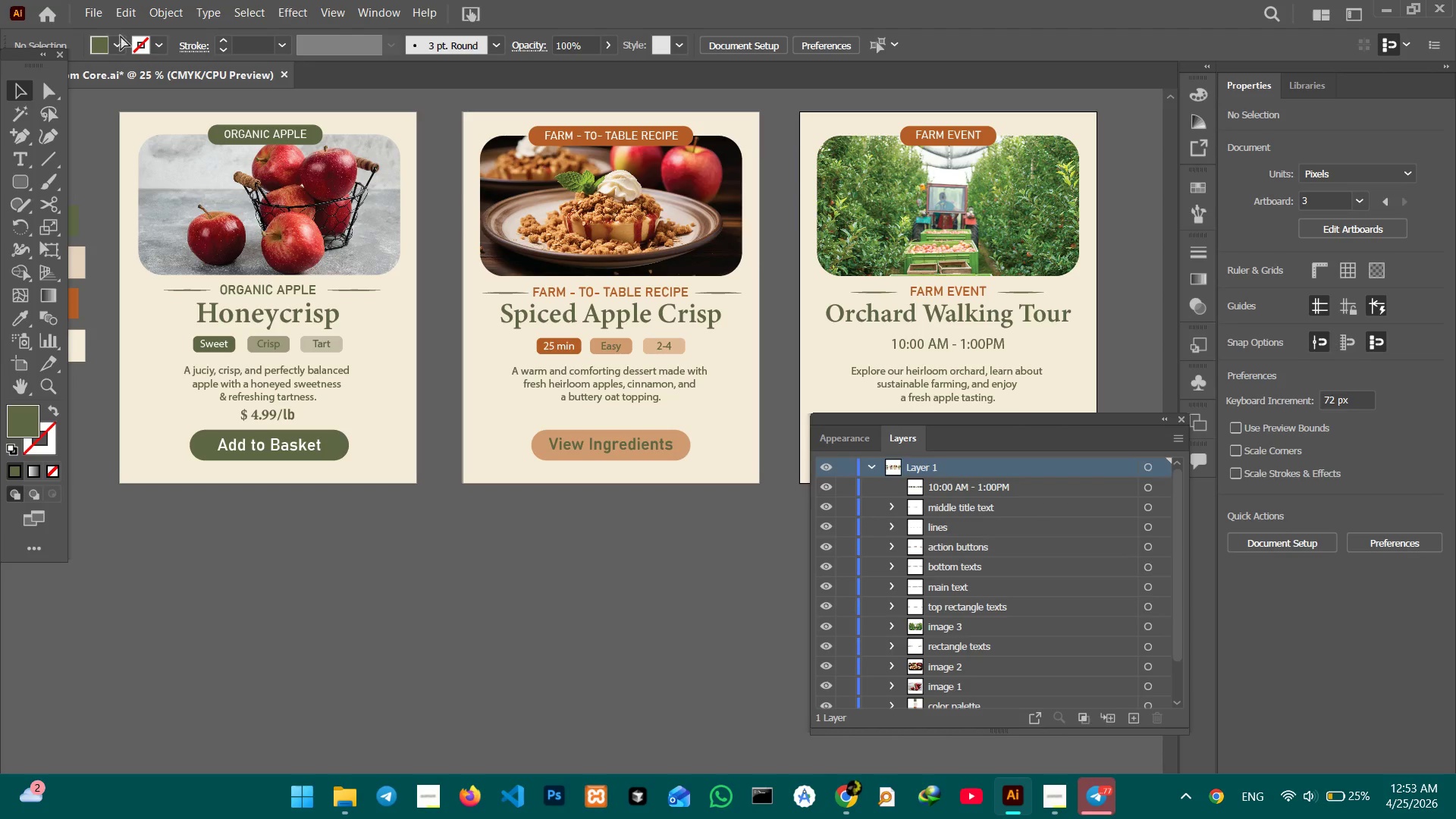 
hold_key(key=S, duration=0.41)
 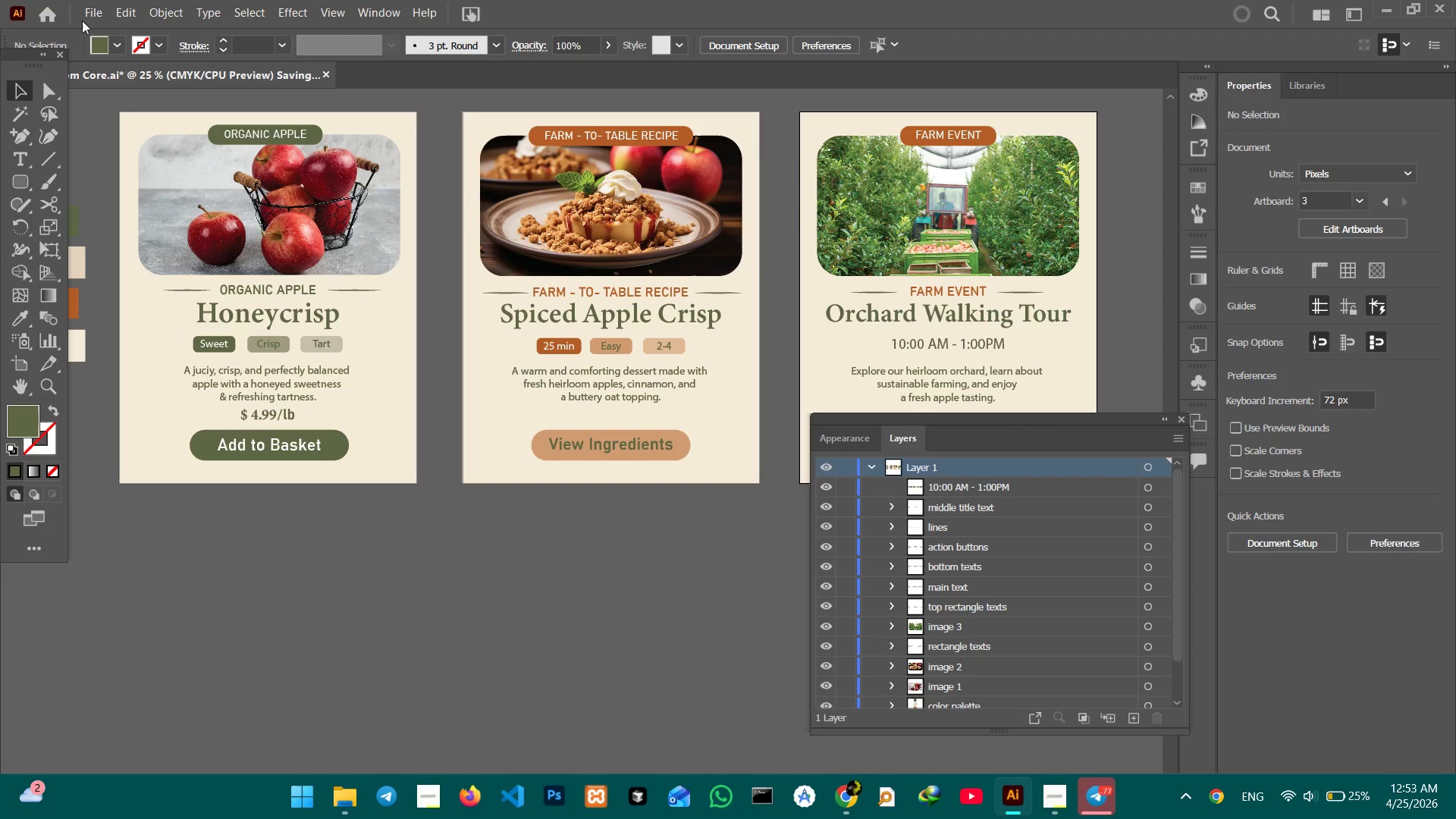 
left_click([87, 13])
 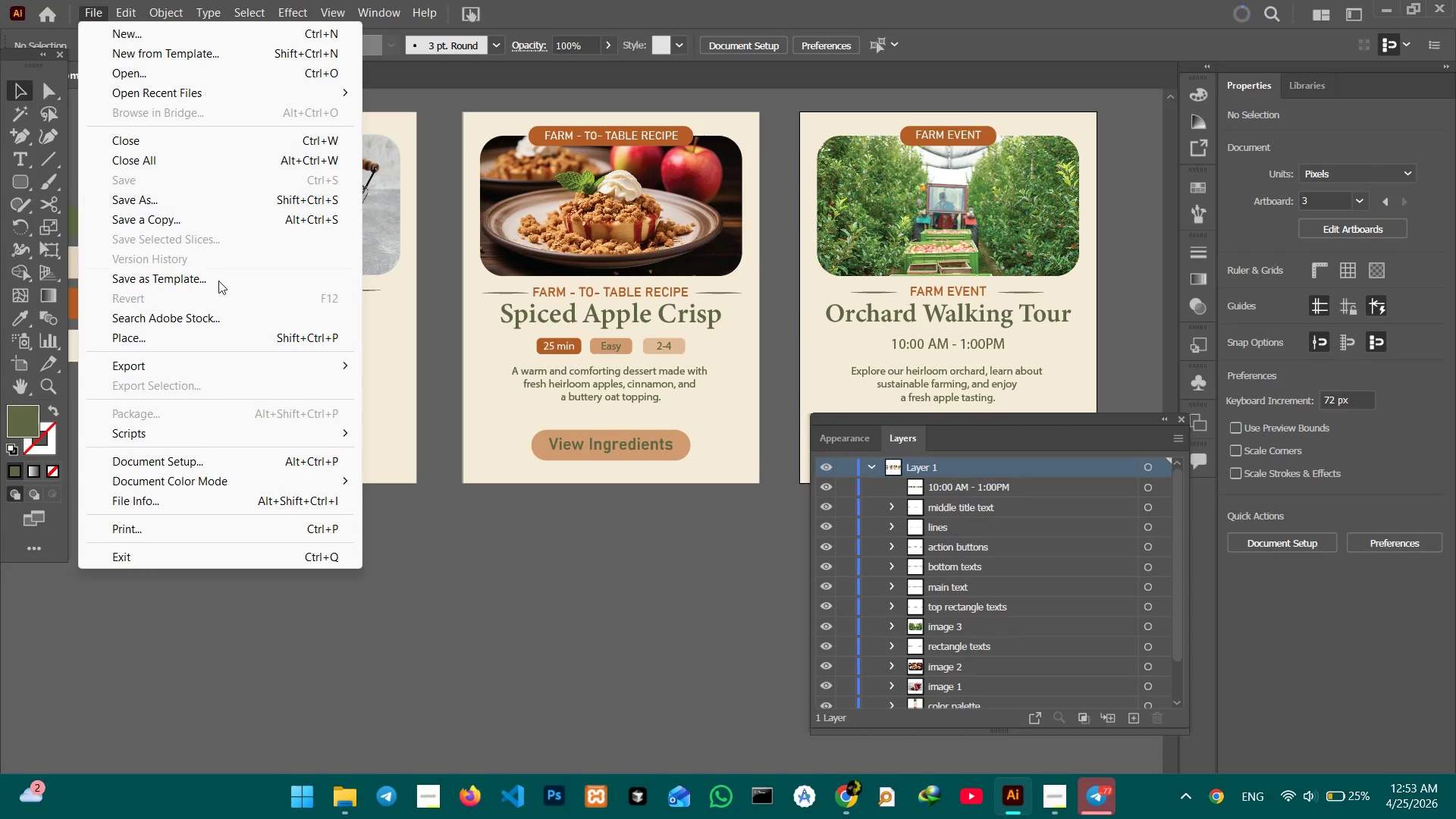 
left_click([432, 565])
 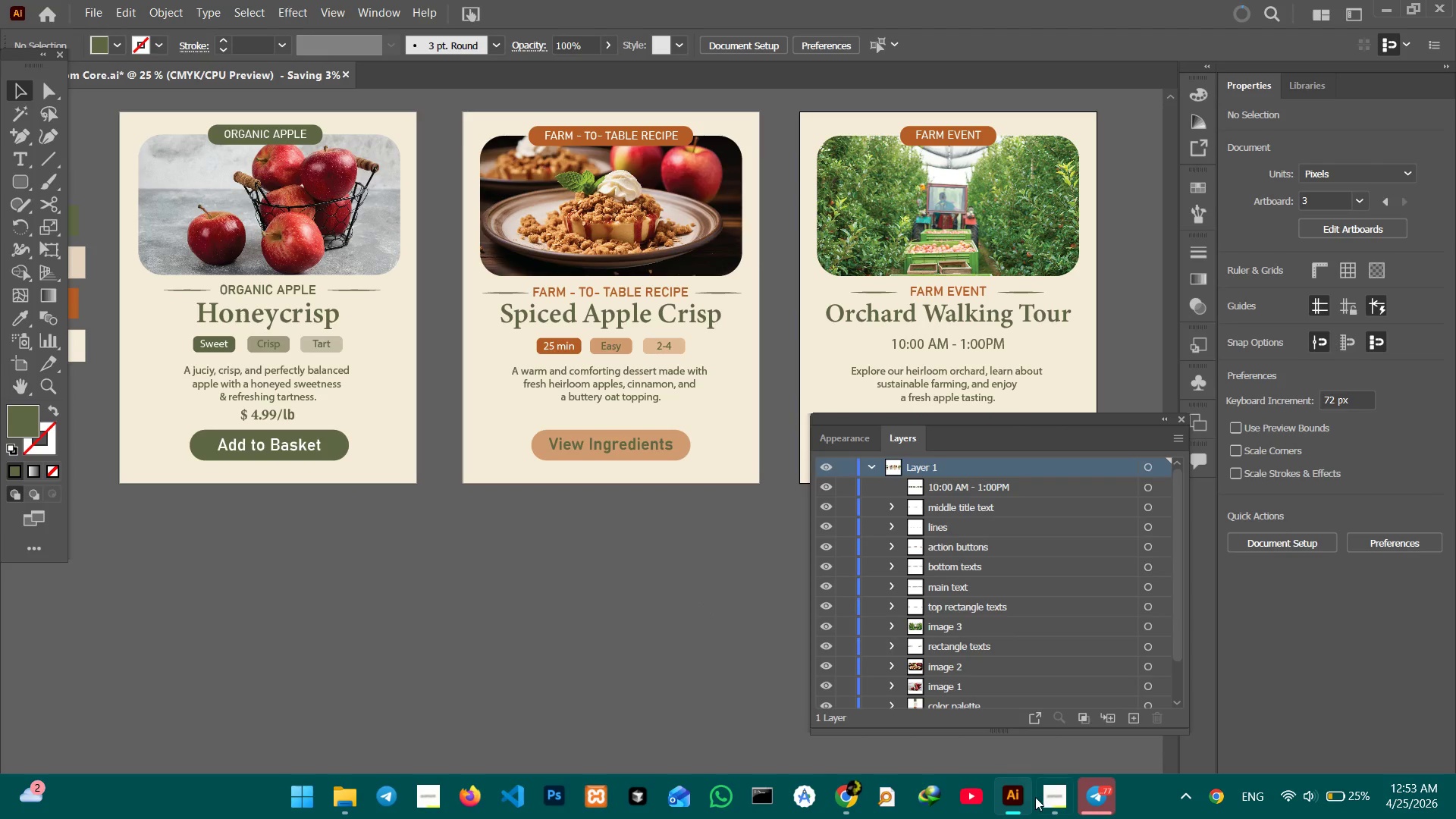 
left_click([1050, 795])